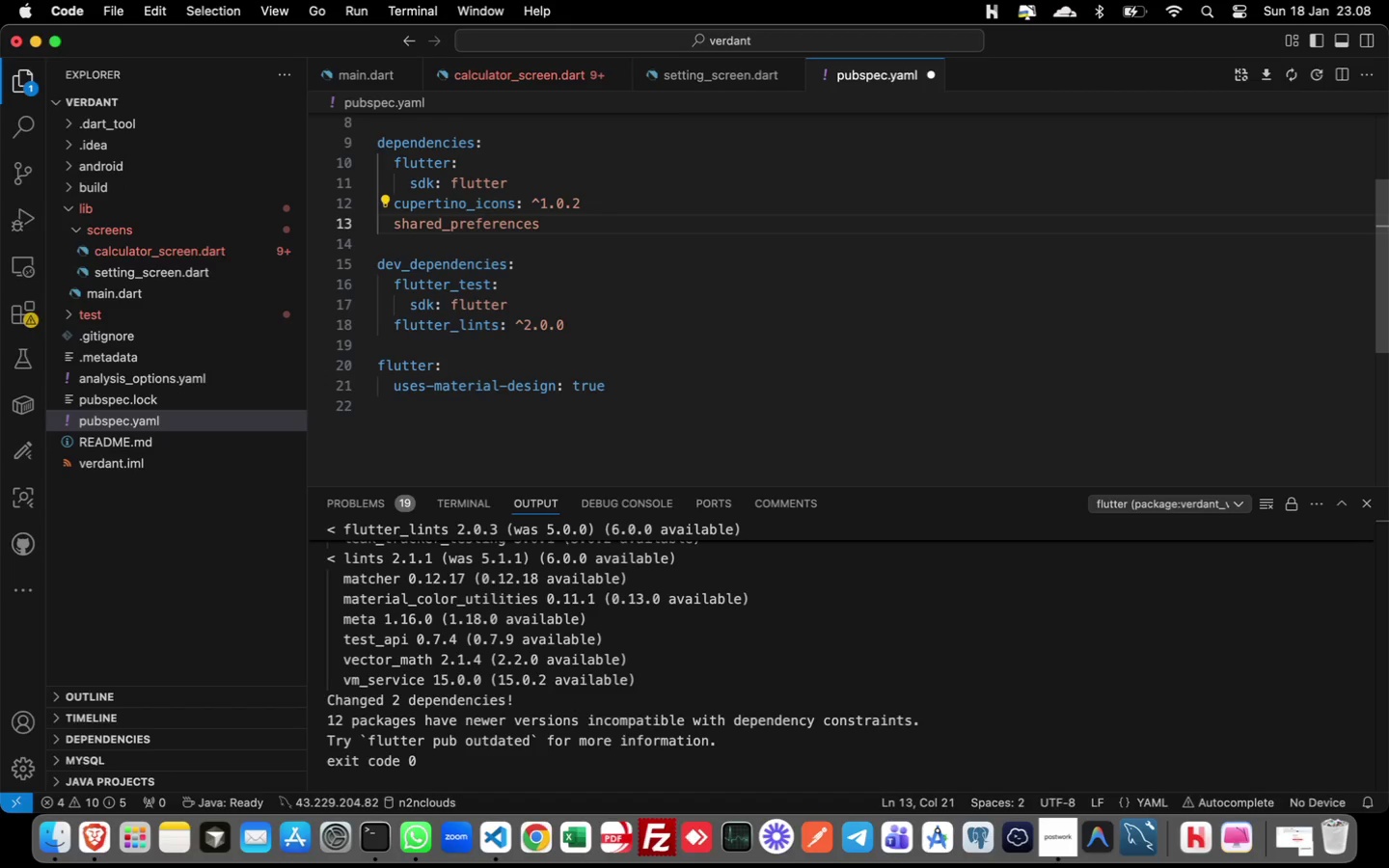 
type(: ^2.2.2)
 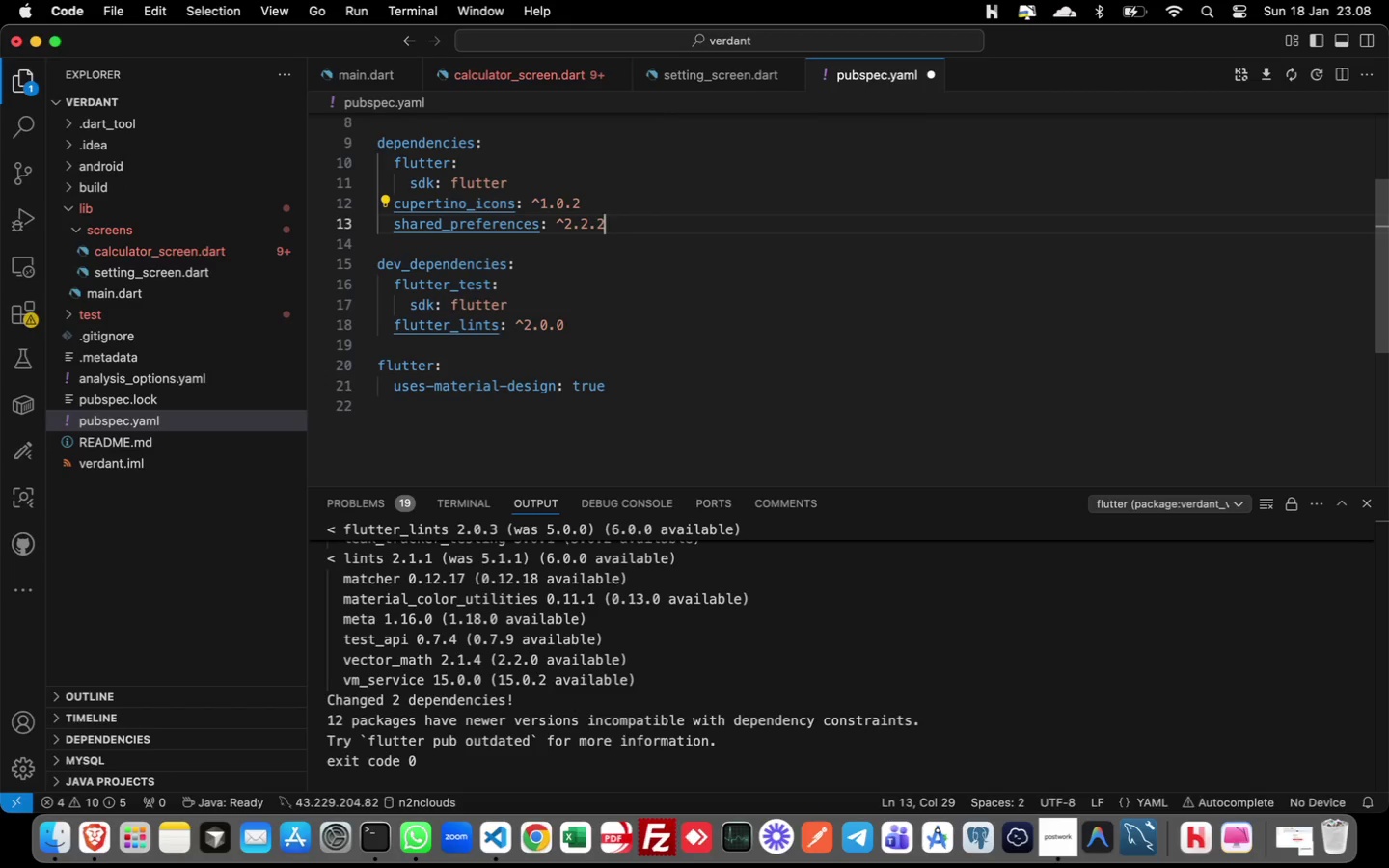 
wait(7.12)
 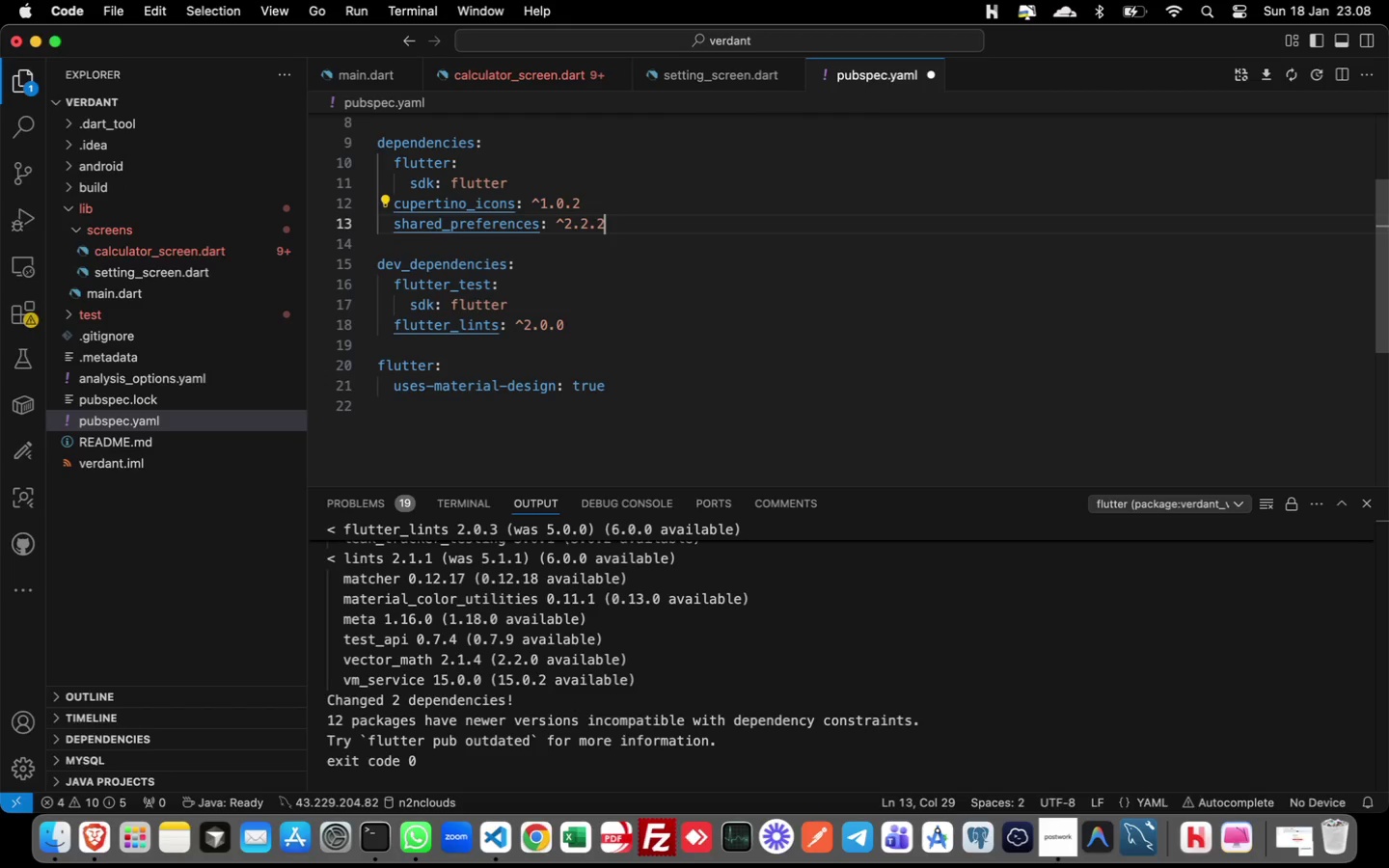 
key(Meta+CommandLeft)
 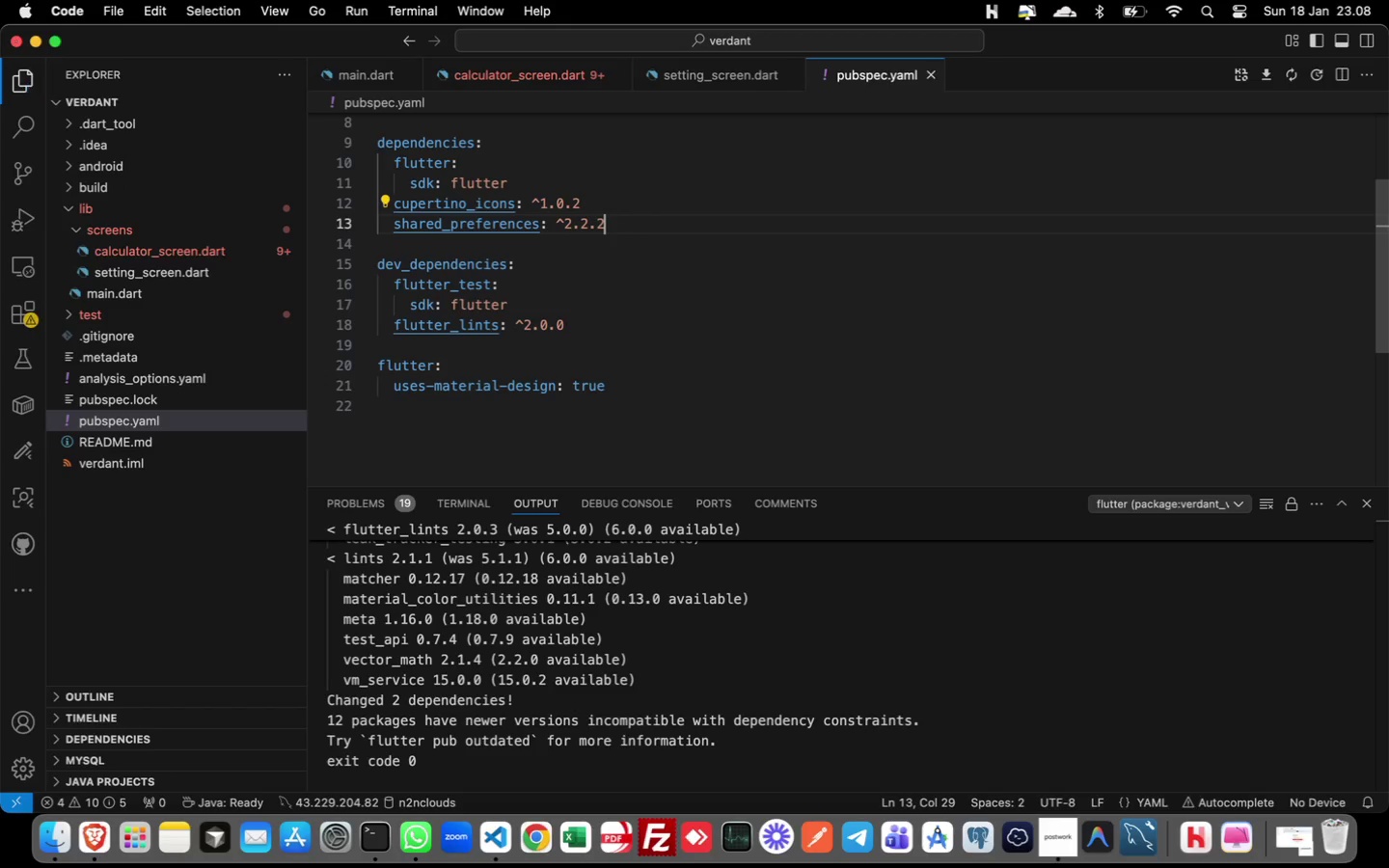 
key(Meta+S)
 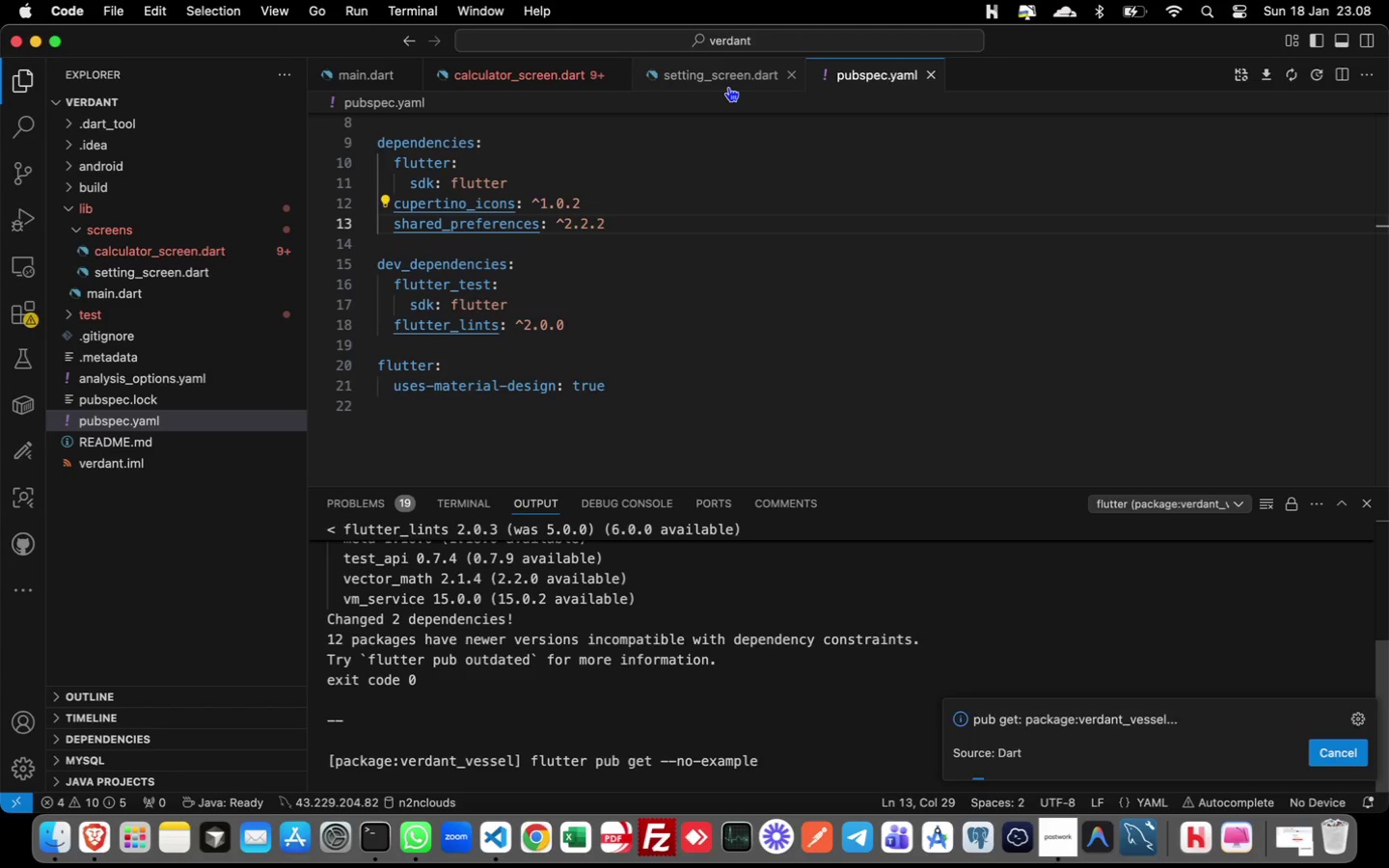 
left_click([730, 81])
 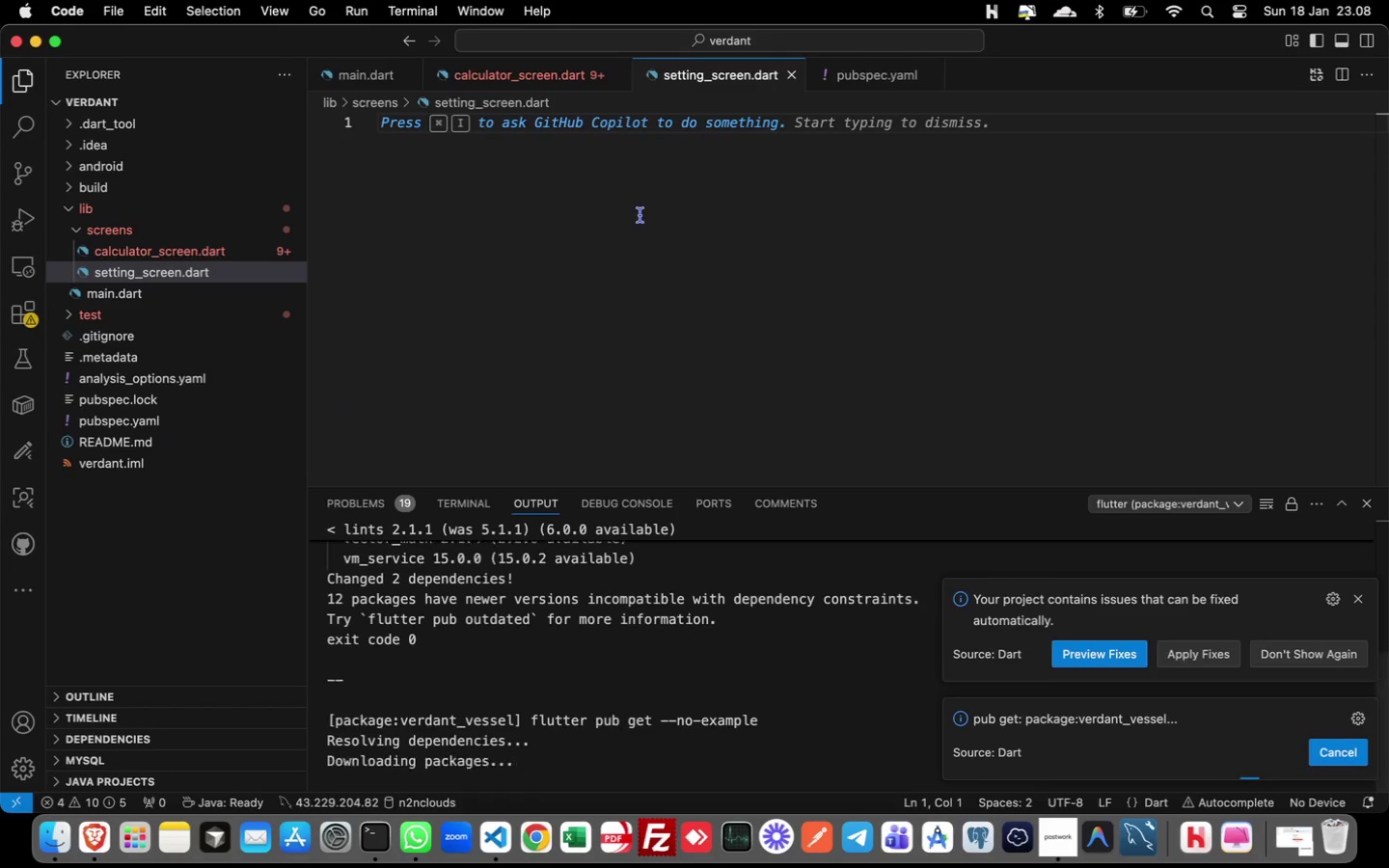 
wait(11.01)
 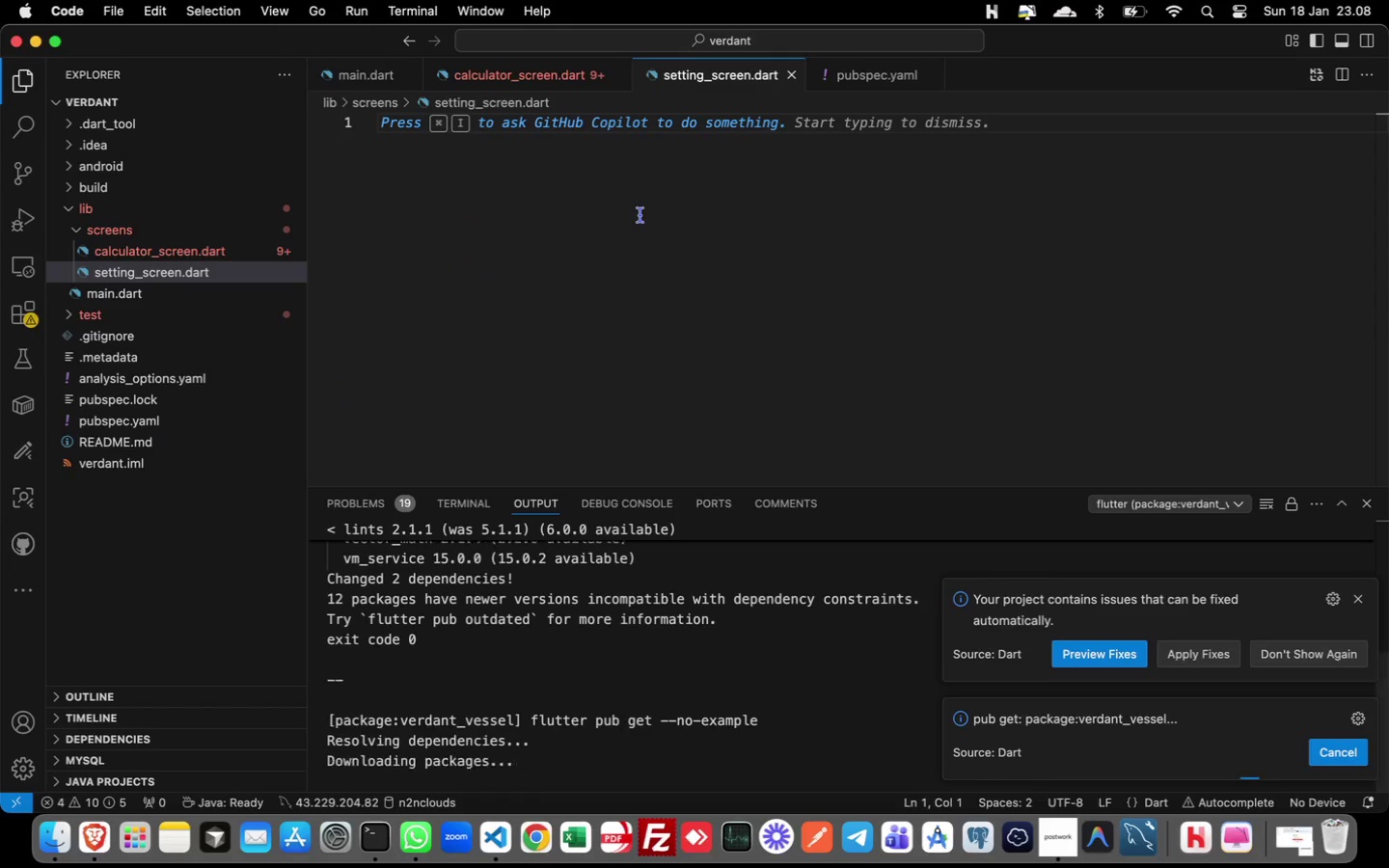 
left_click([1218, 655])
 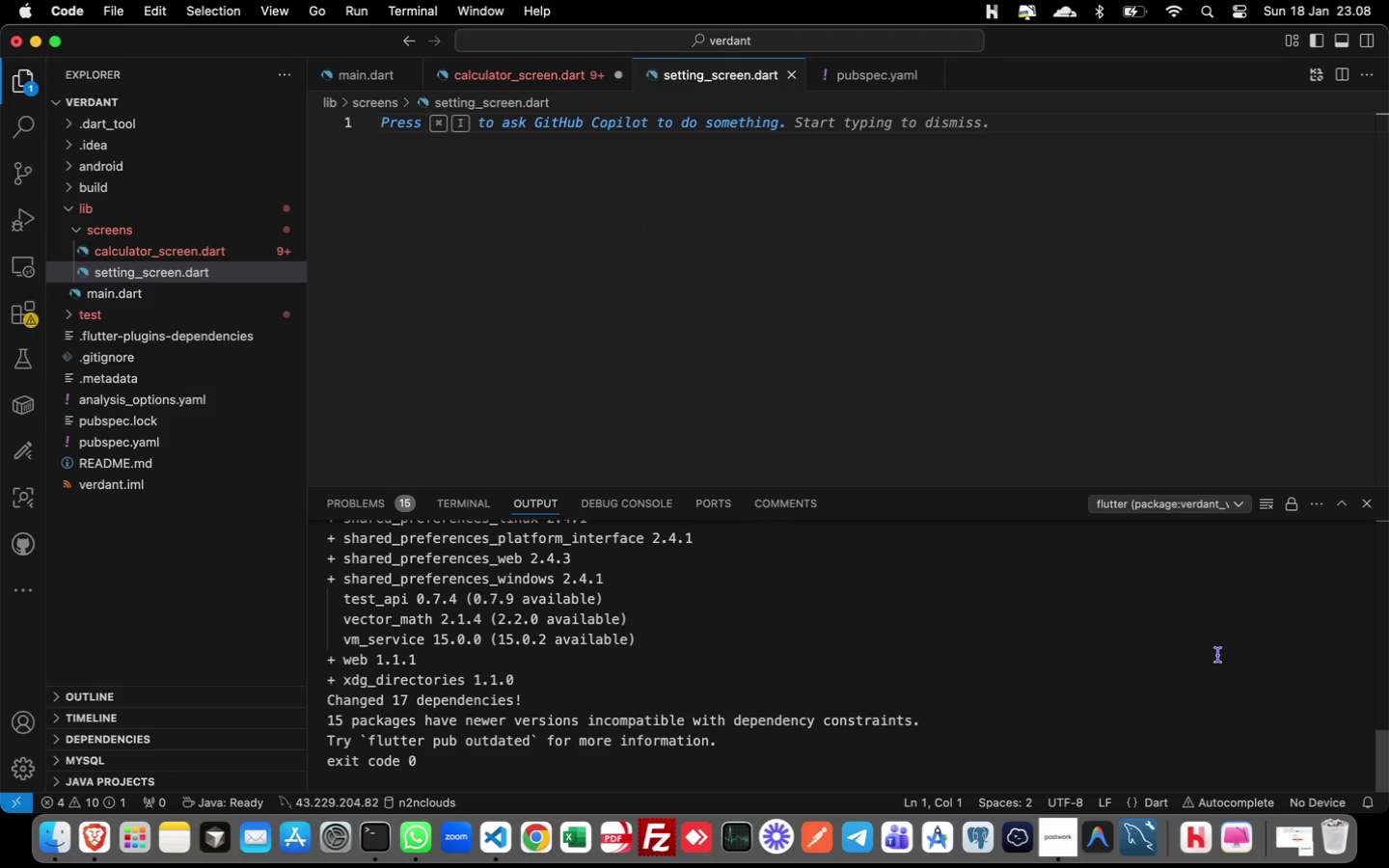 
wait(5.53)
 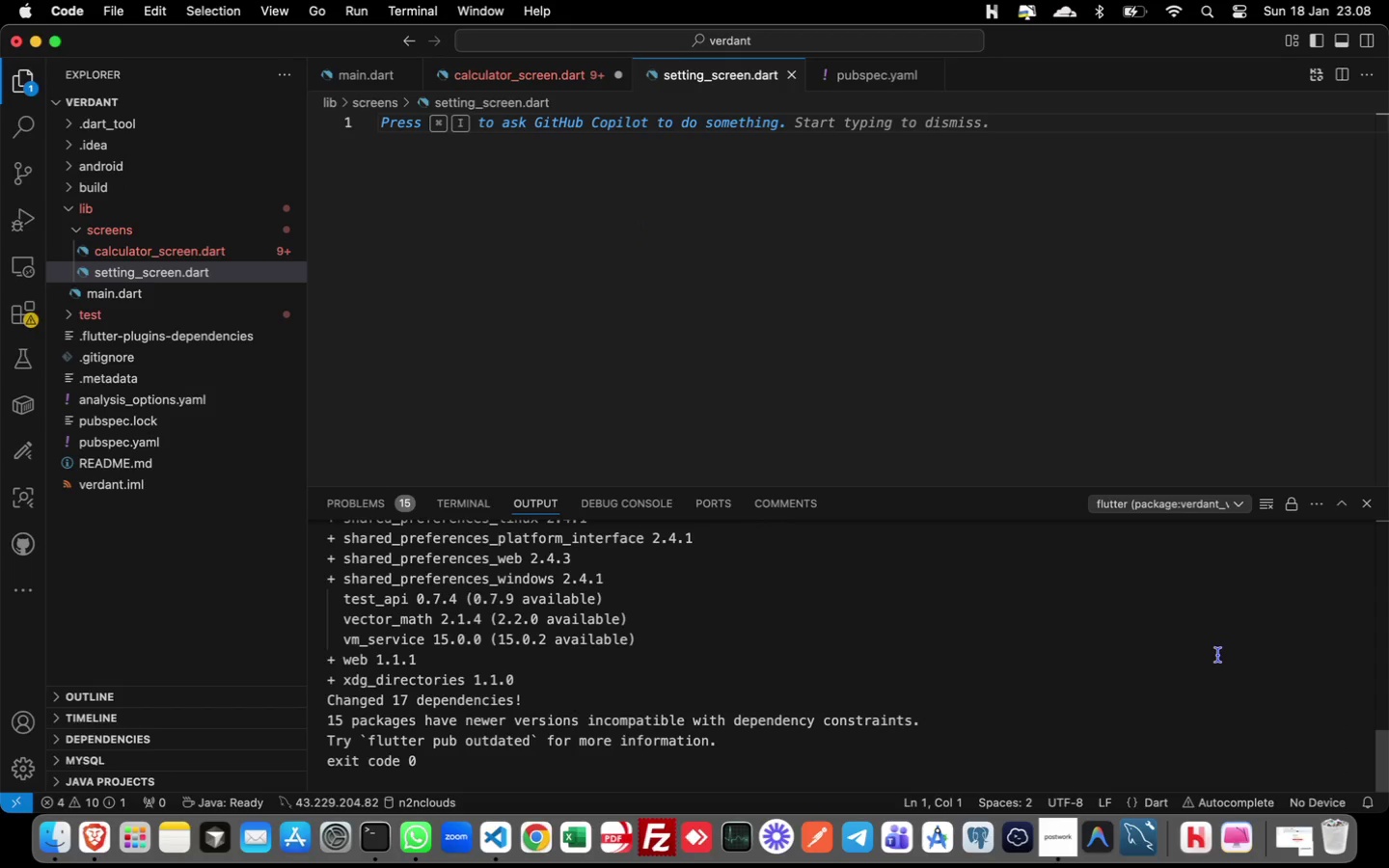 
left_click([858, 73])
 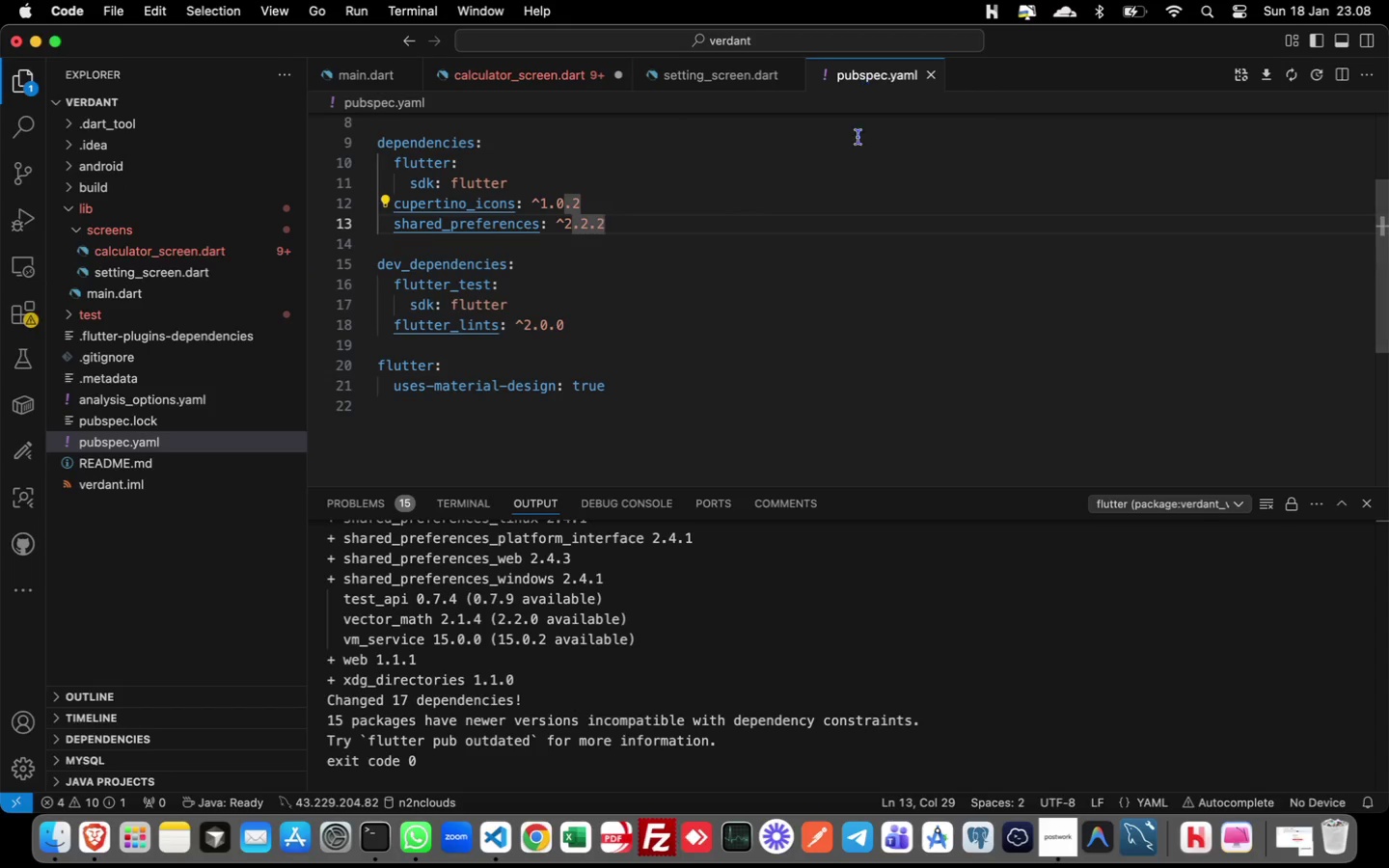 
scroll: coordinate [705, 369], scroll_direction: up, amount: 13.0
 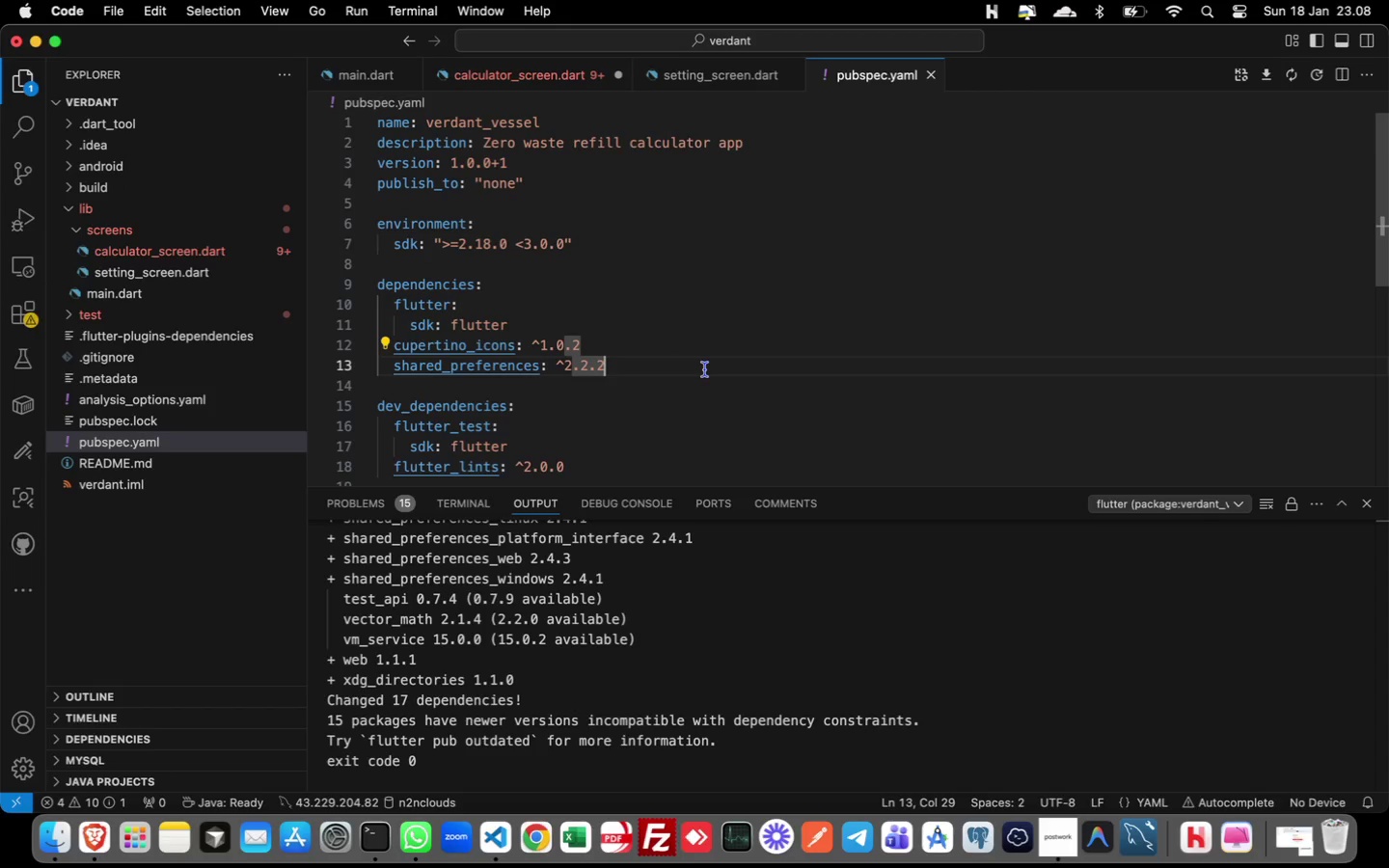 
scroll: coordinate [723, 687], scroll_direction: down, amount: 26.0
 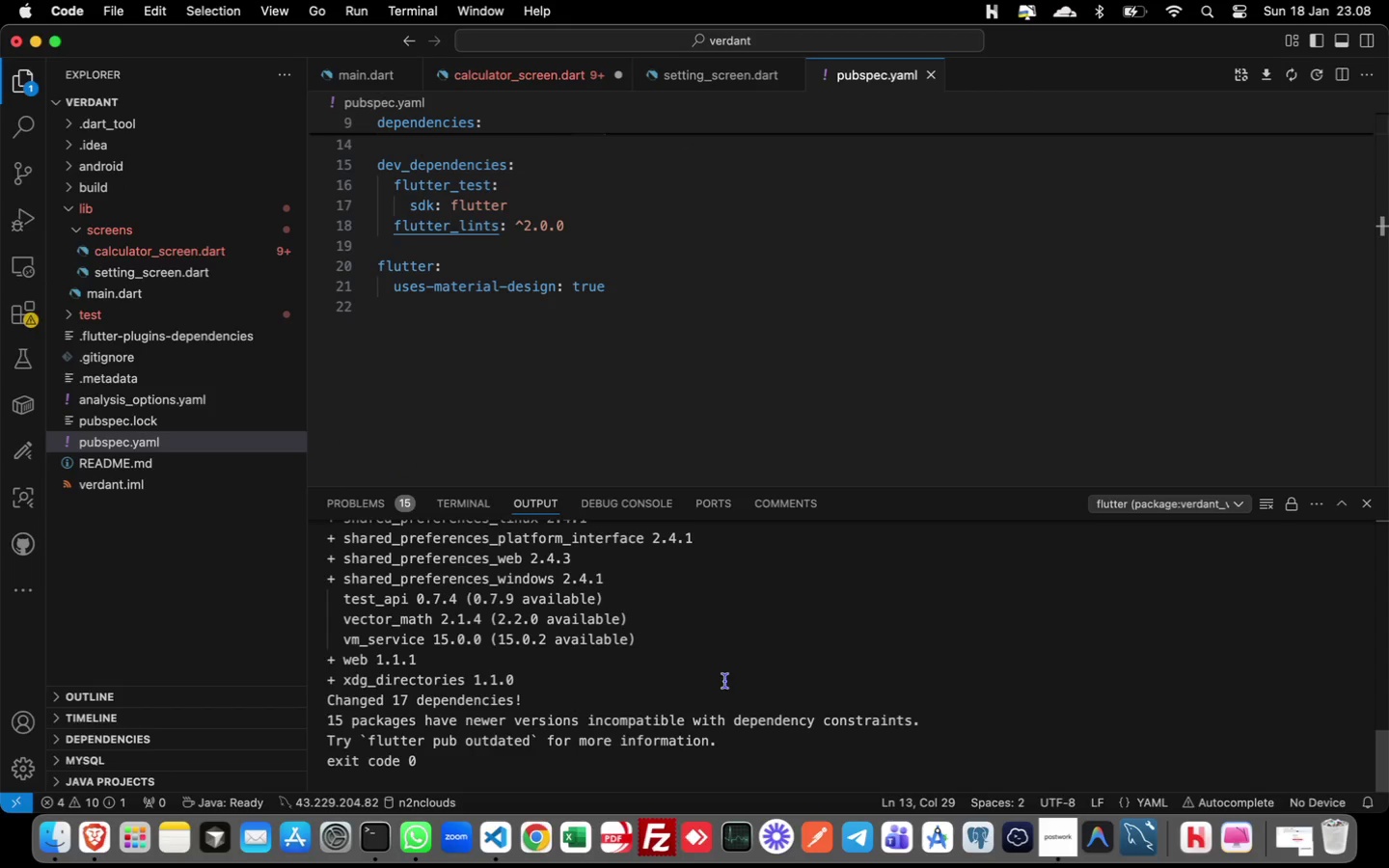 
scroll: coordinate [698, 261], scroll_direction: up, amount: 3.0
 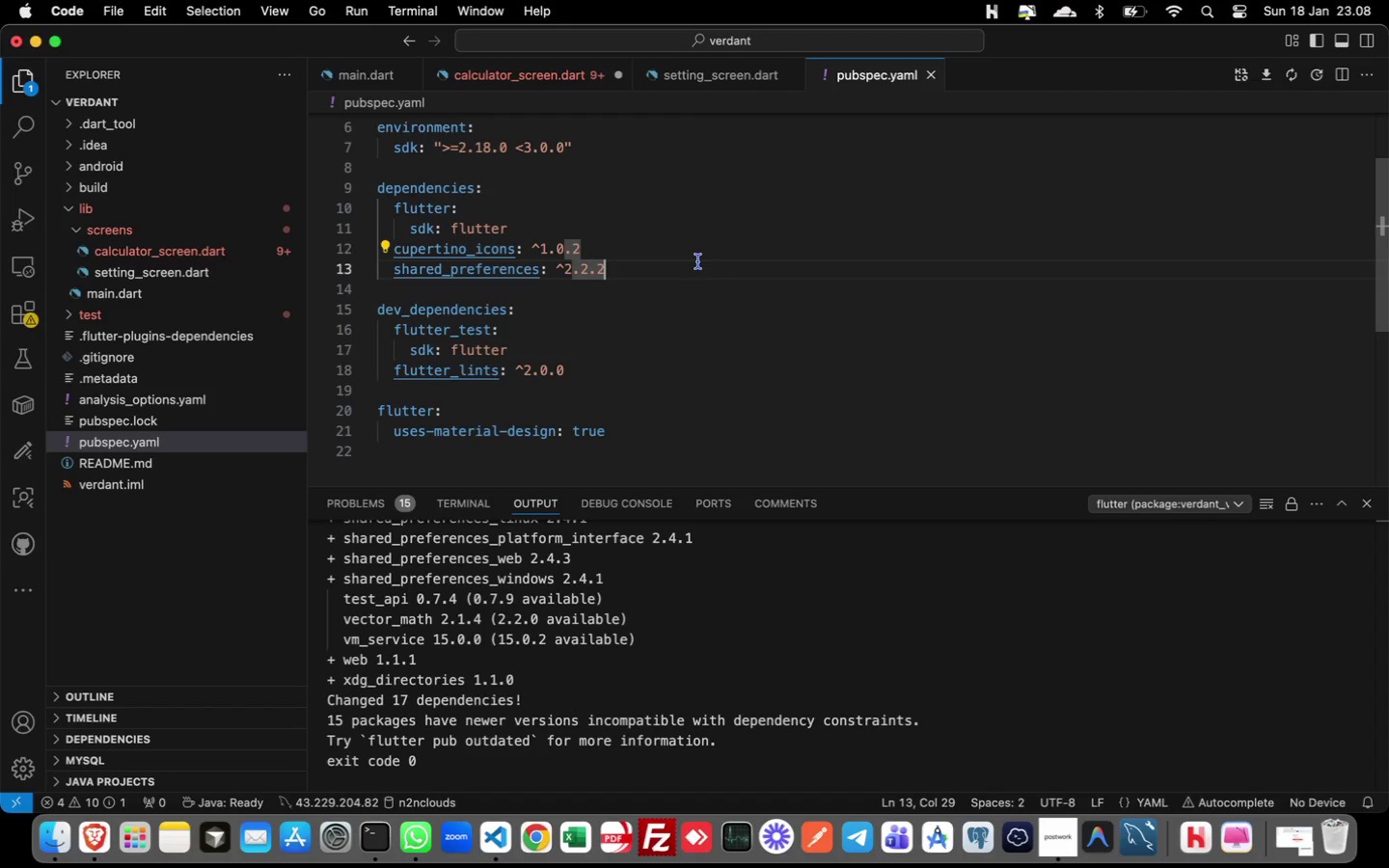 
left_click([698, 261])
 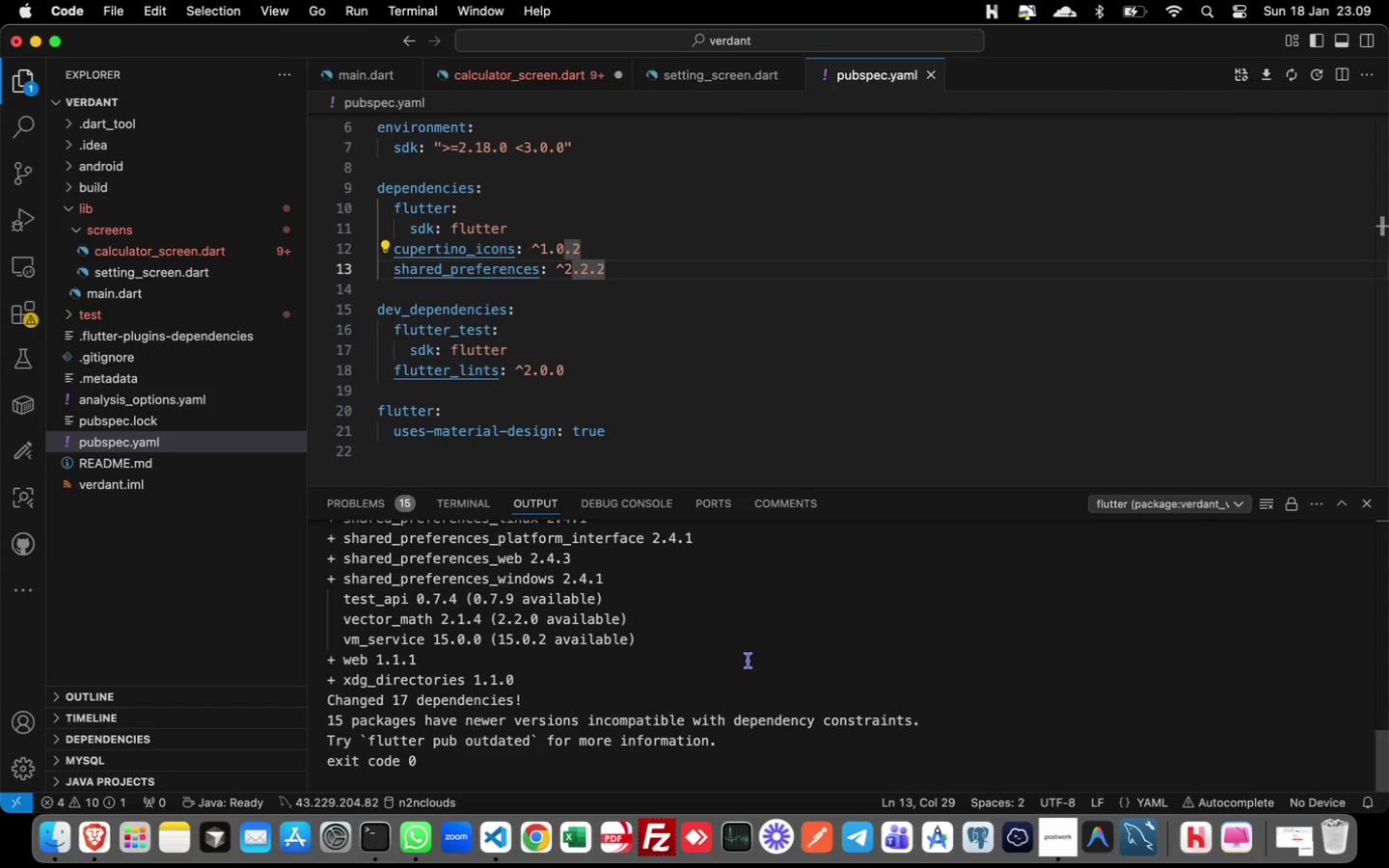 
wait(6.78)
 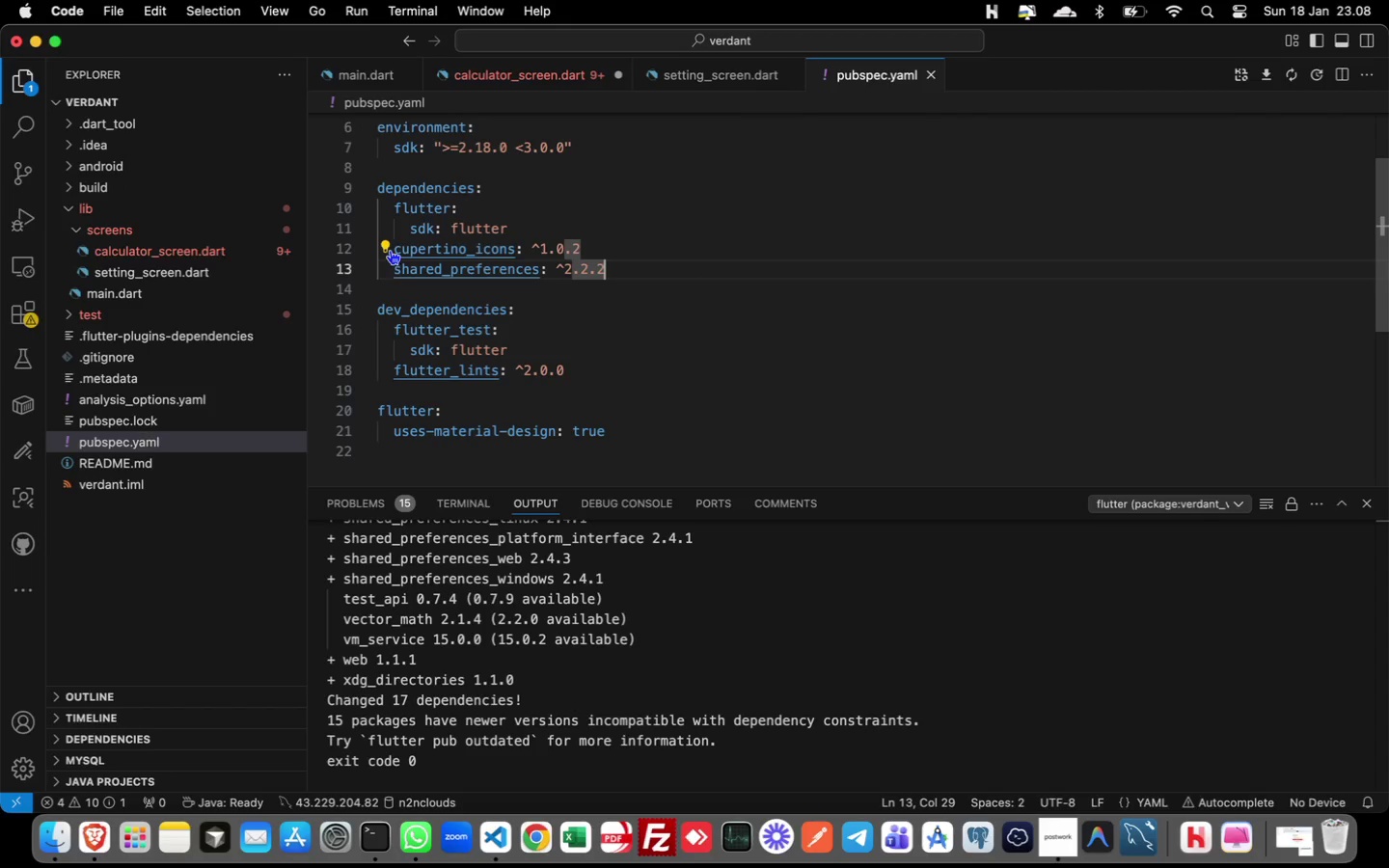 
left_click([102, 318])
 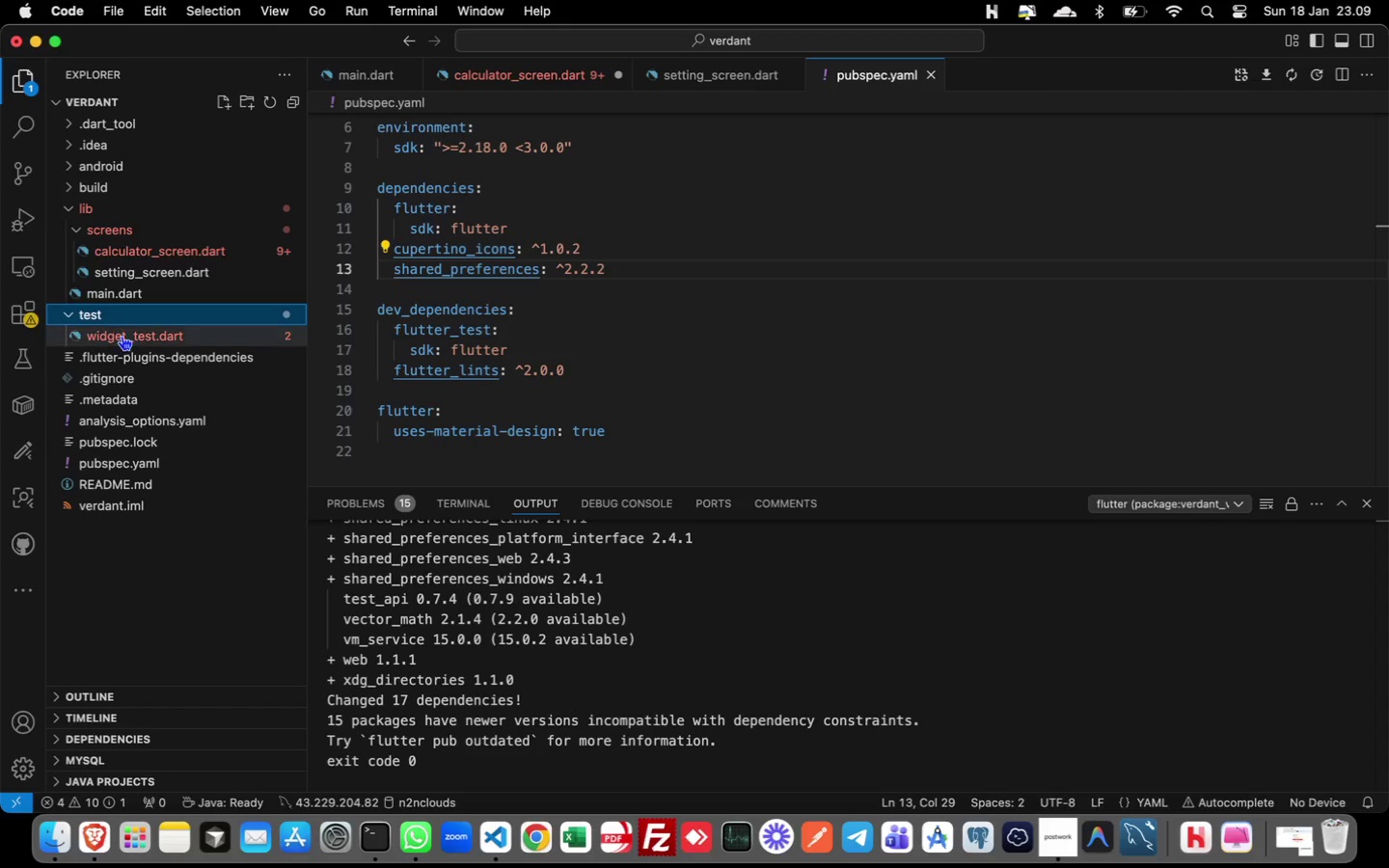 
left_click([123, 335])
 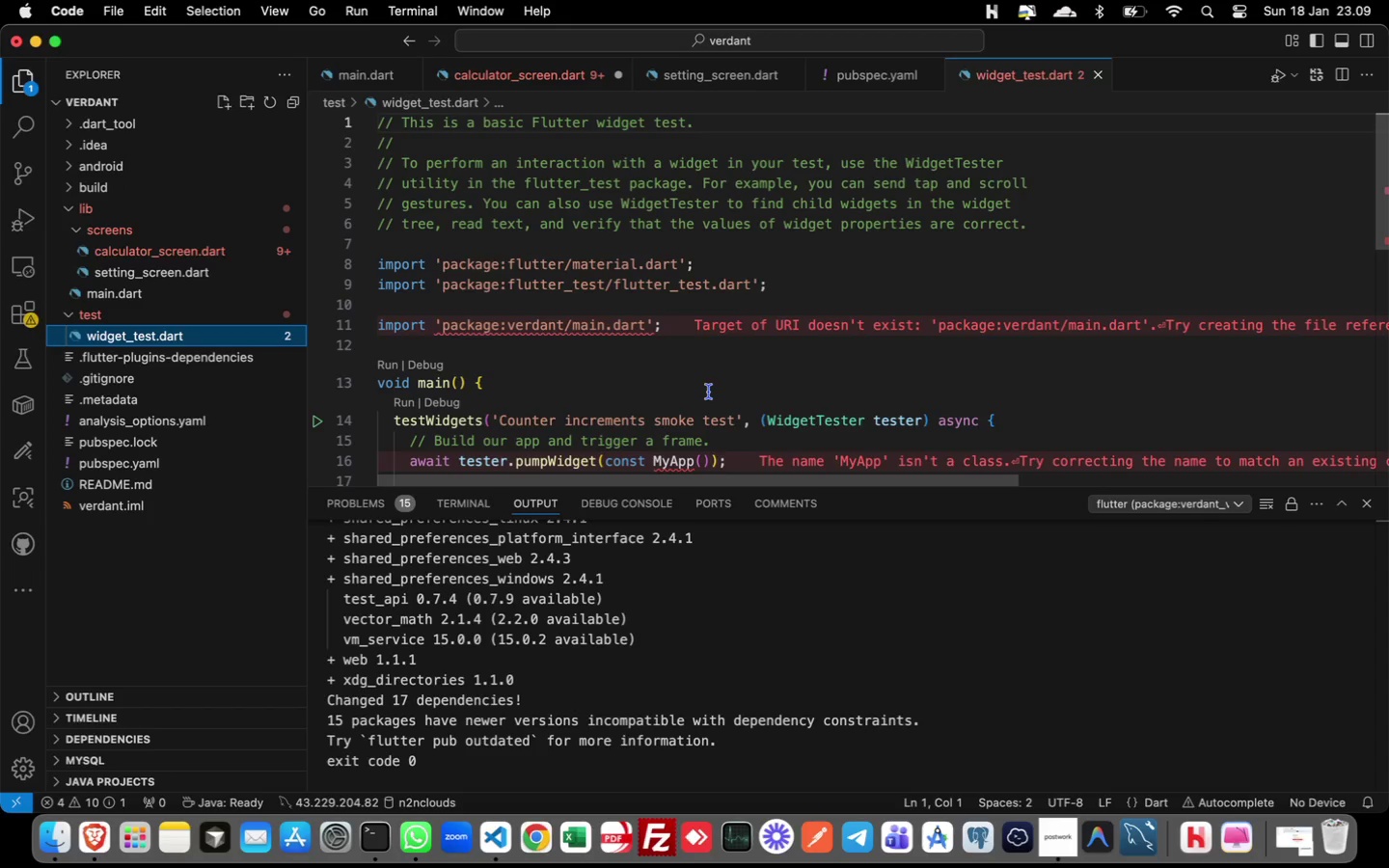 
wait(10.23)
 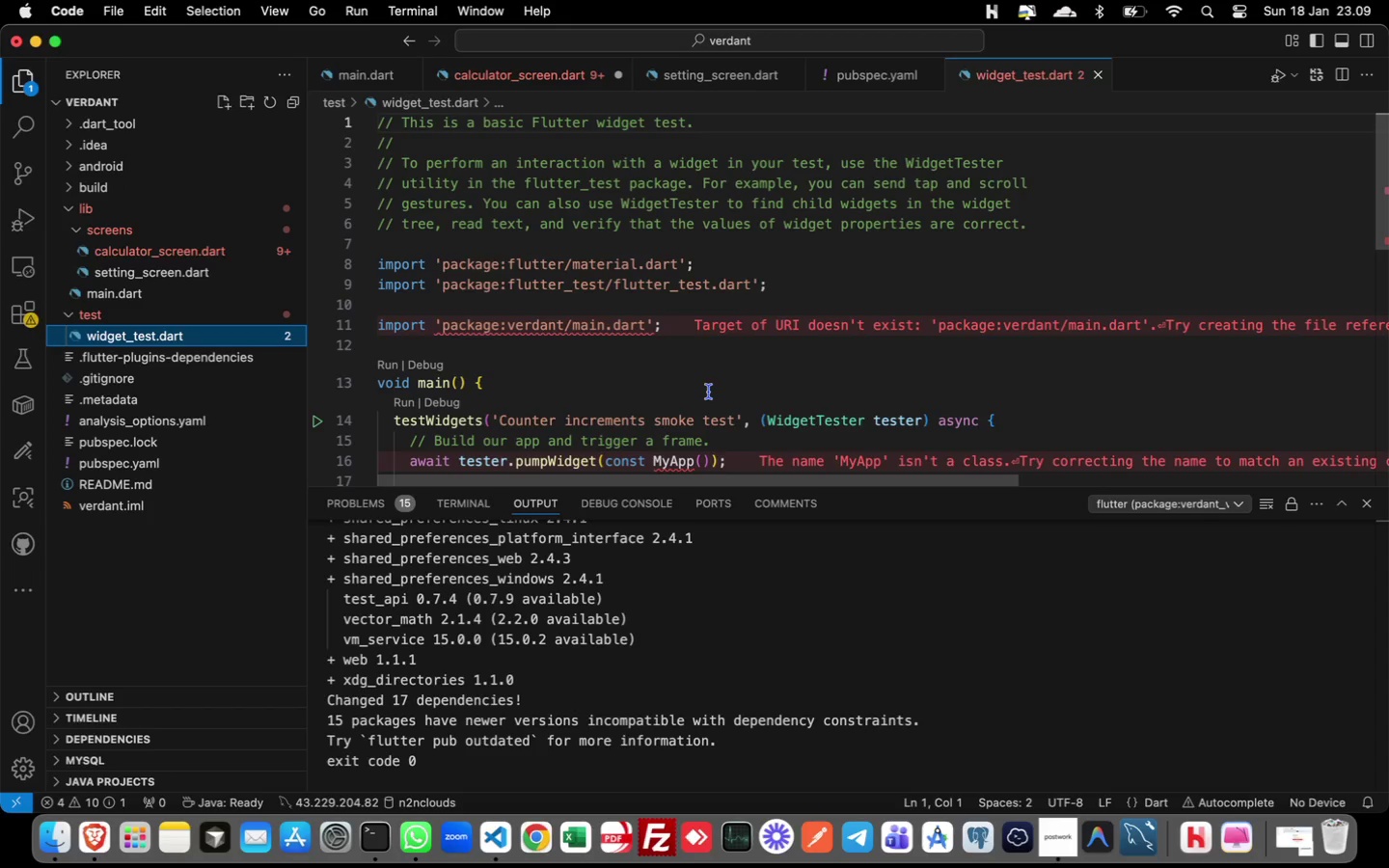 
left_click([161, 312])
 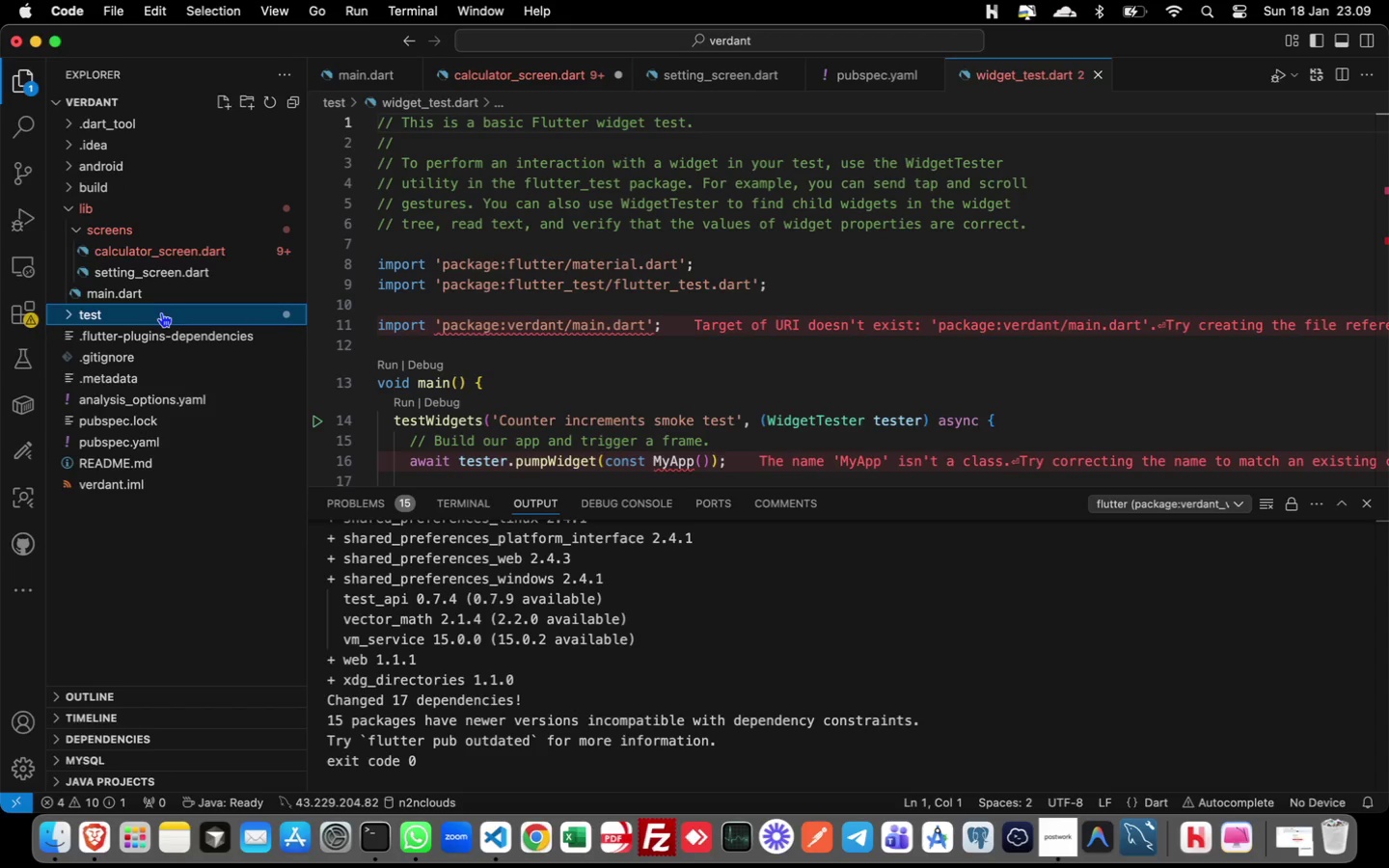 
right_click([161, 312])
 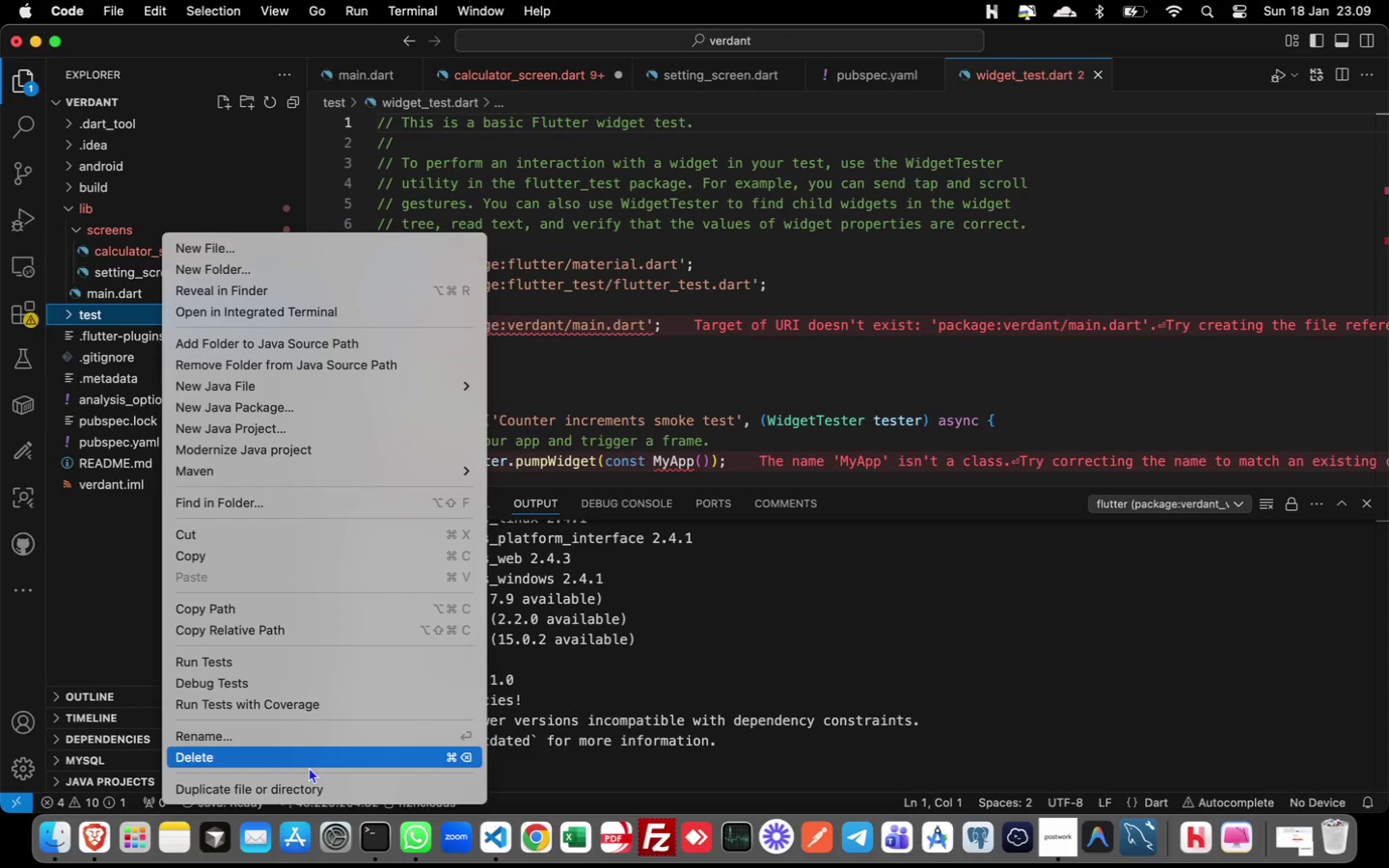 
left_click([307, 760])
 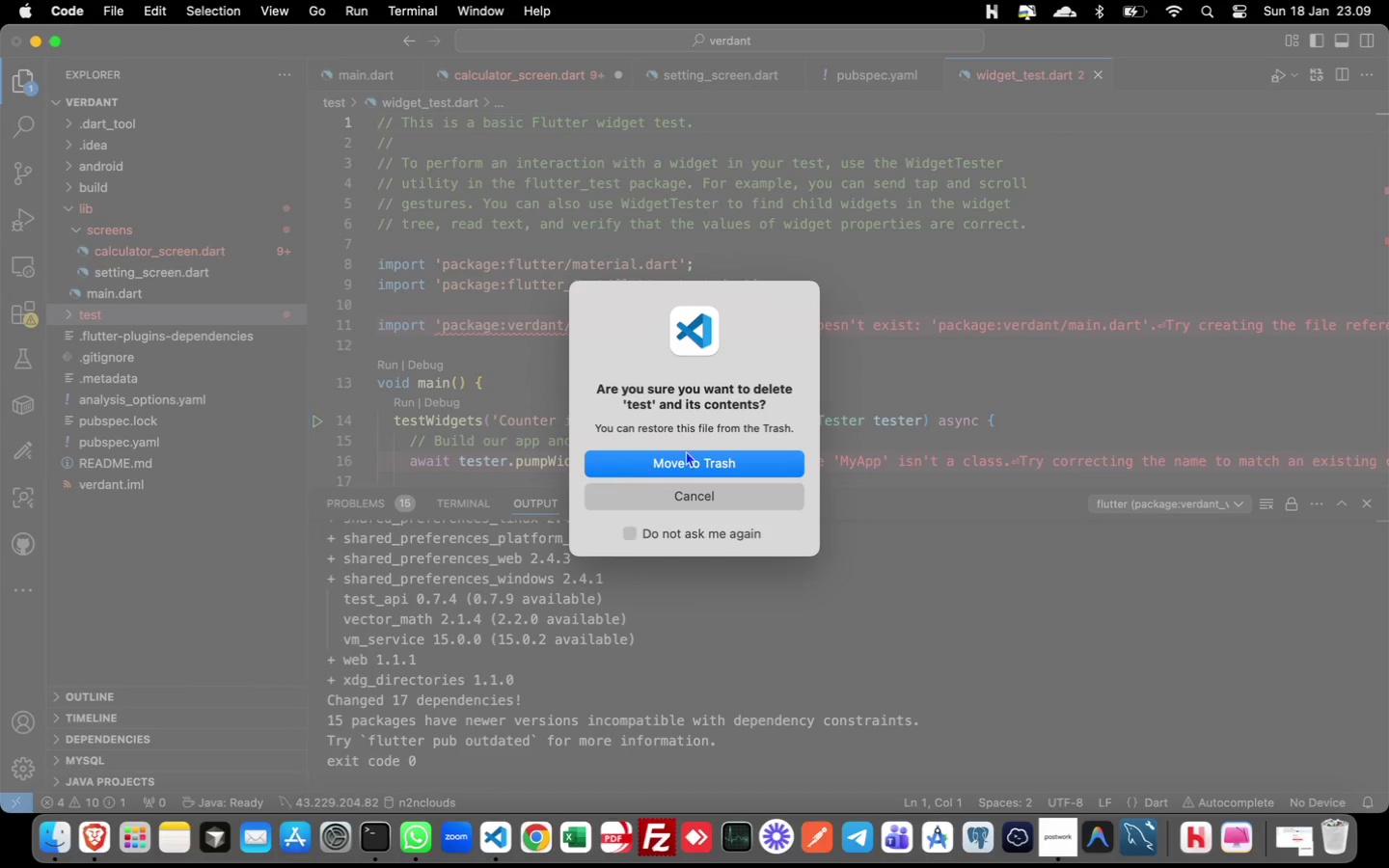 
left_click([715, 462])
 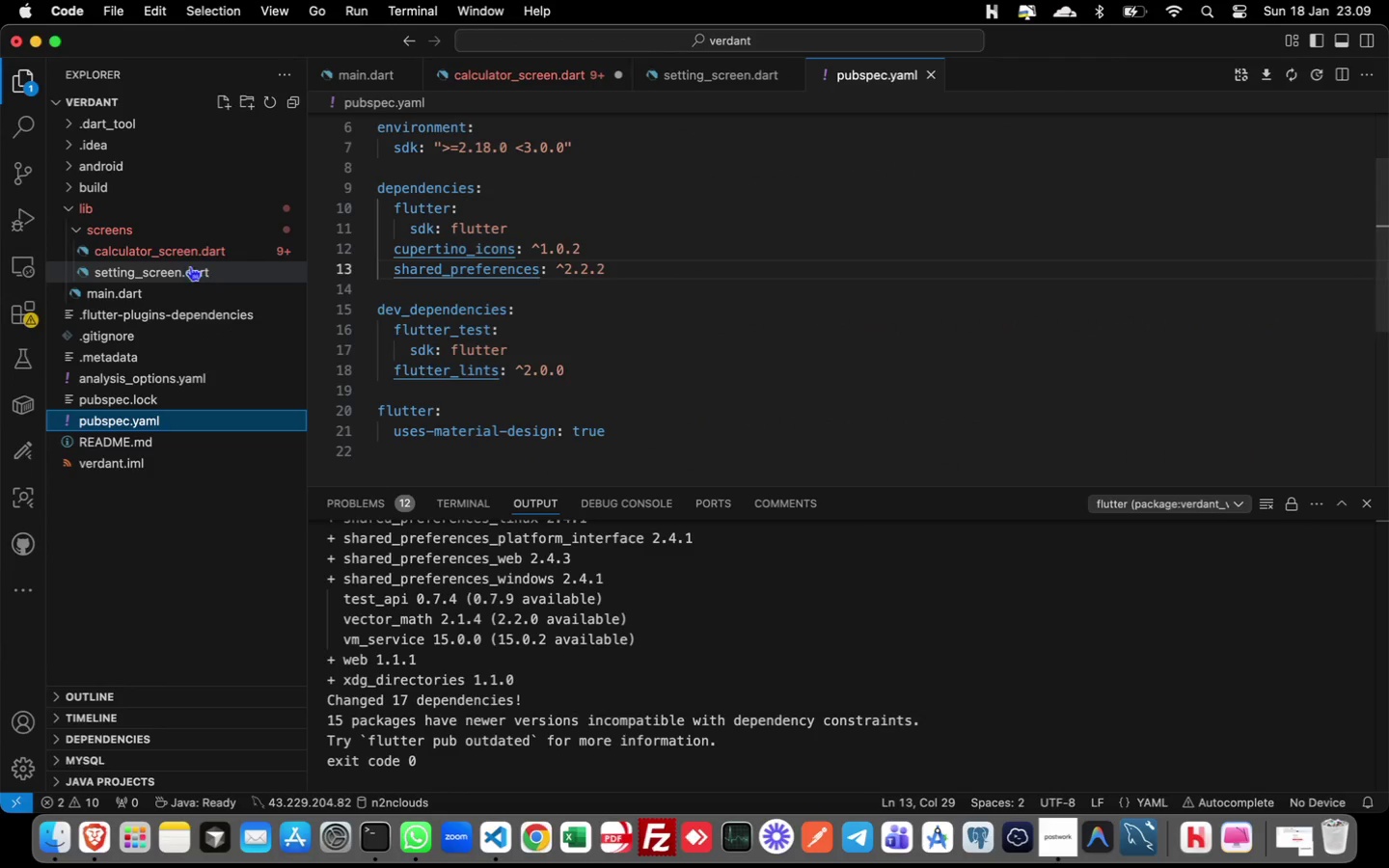 
left_click([175, 273])
 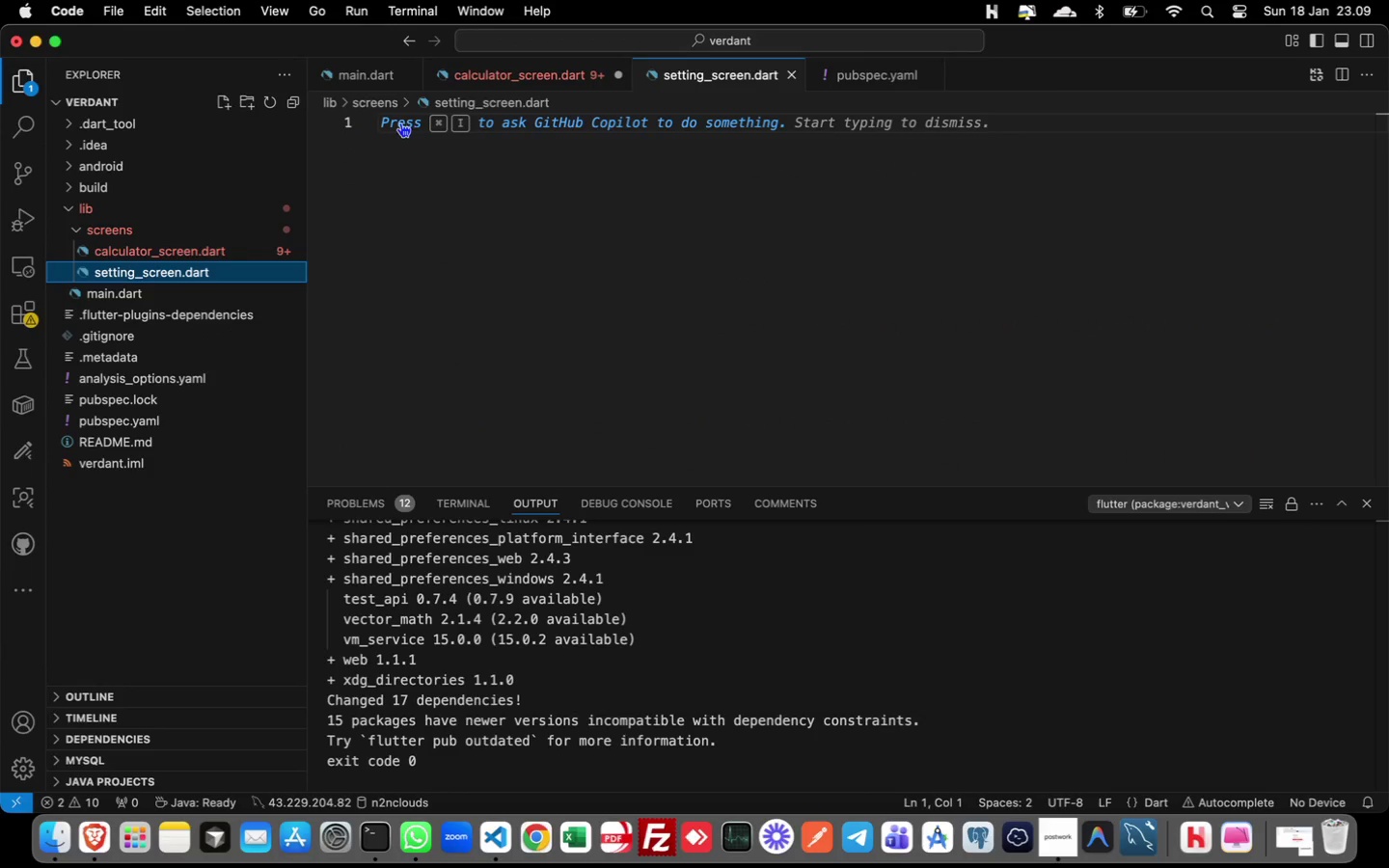 
left_click([394, 123])
 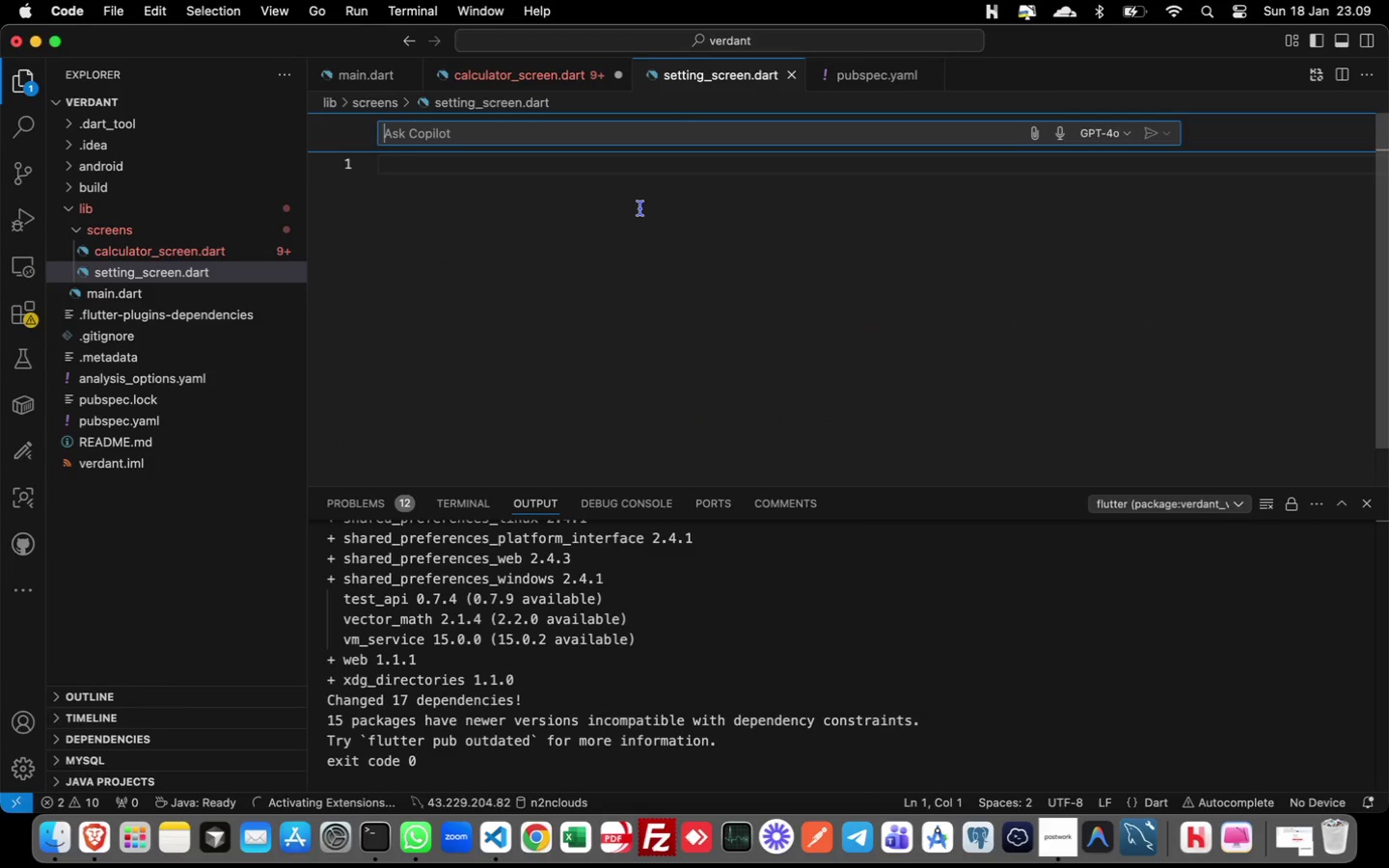 
key(Escape)
 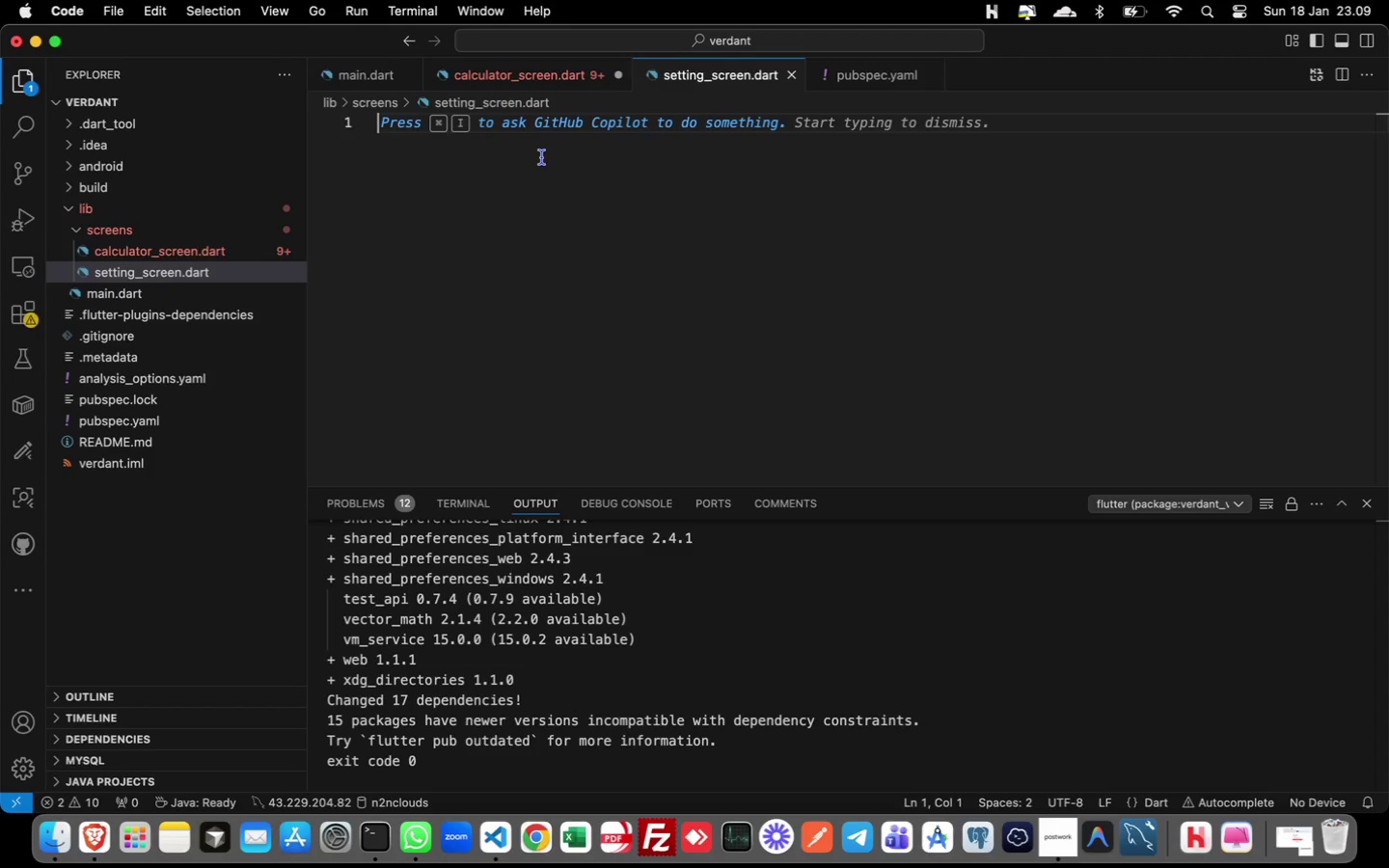 
type(import )
 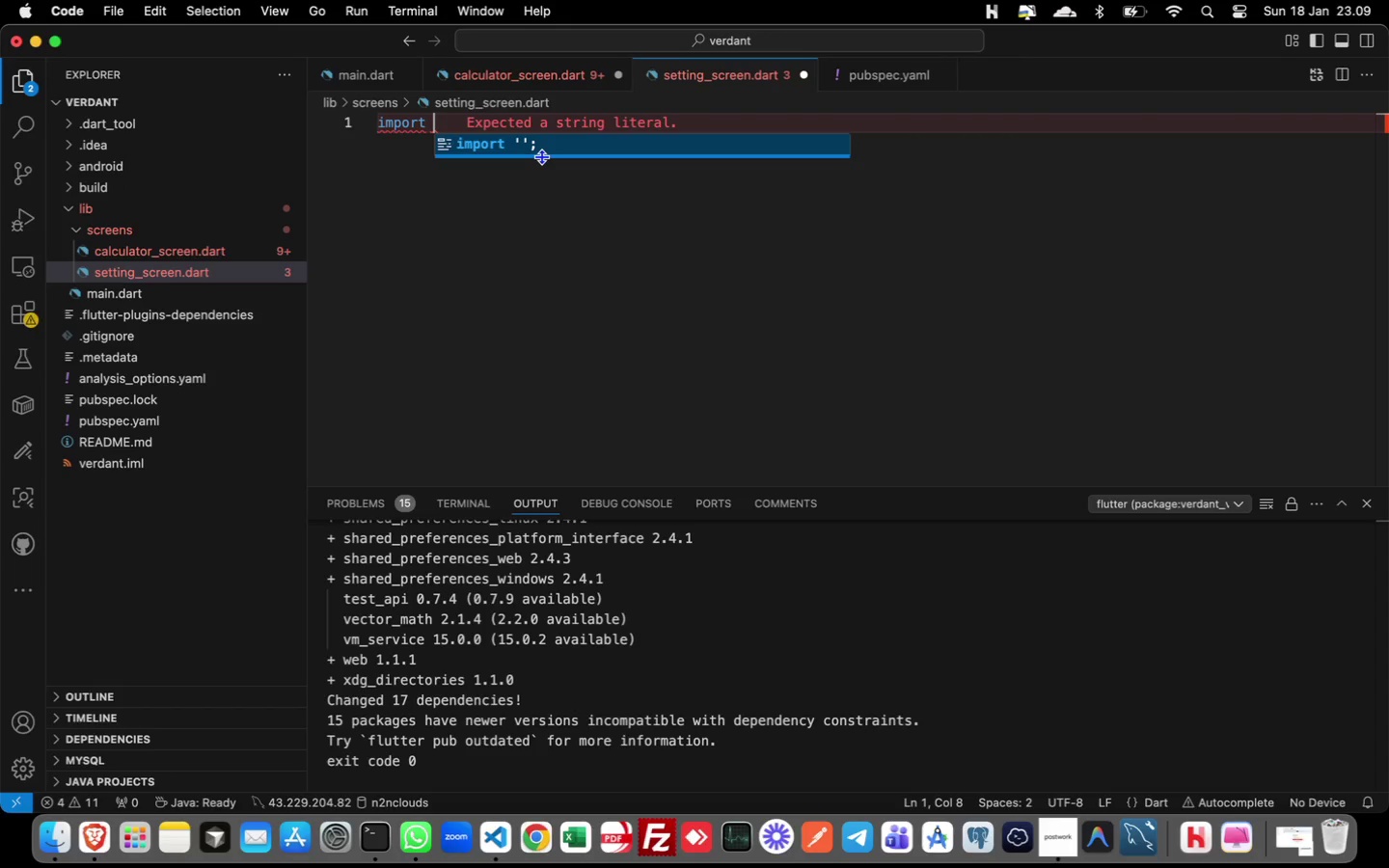 
type('package:flutter)
 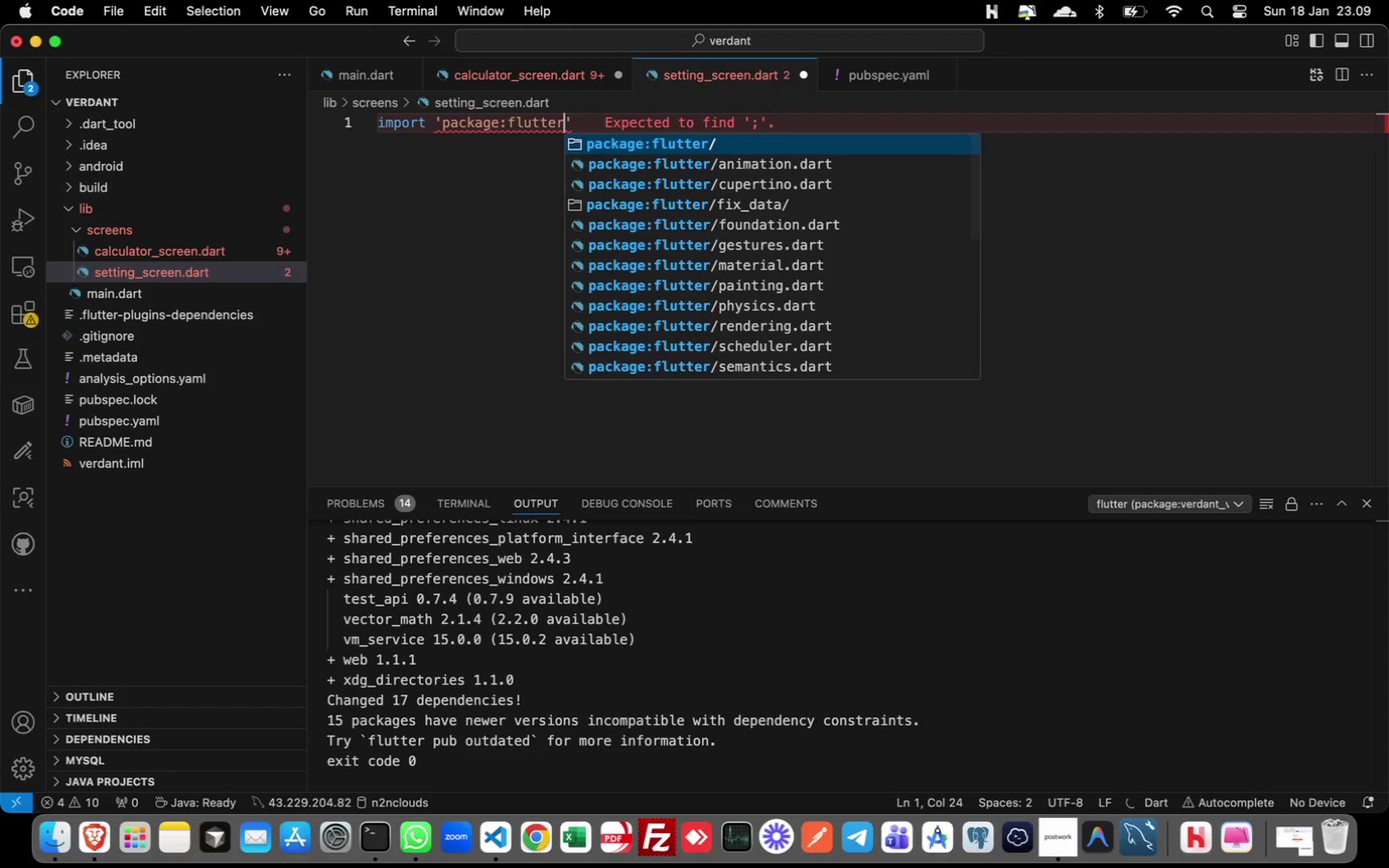 
key(Enter)
 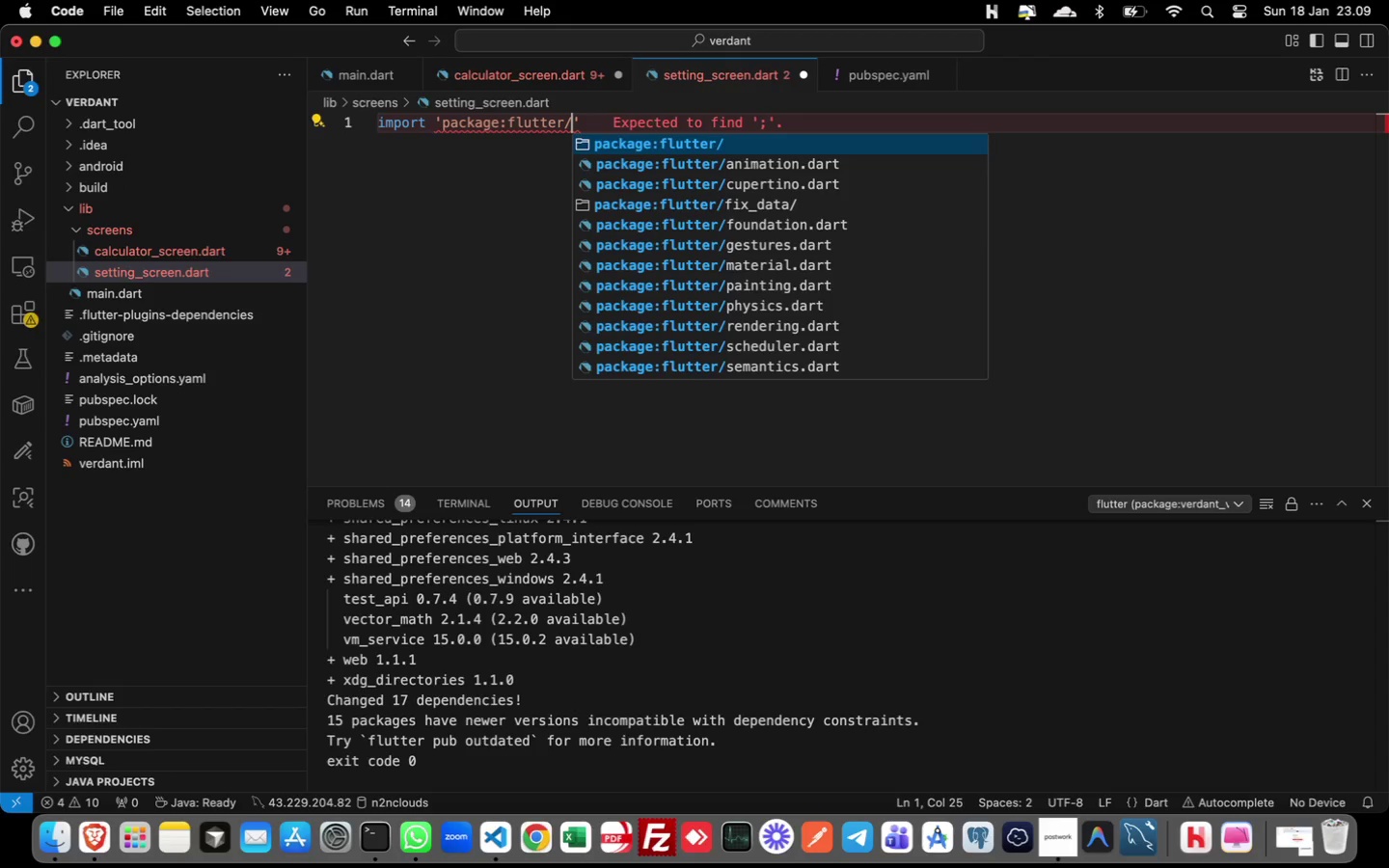 
type(material)
 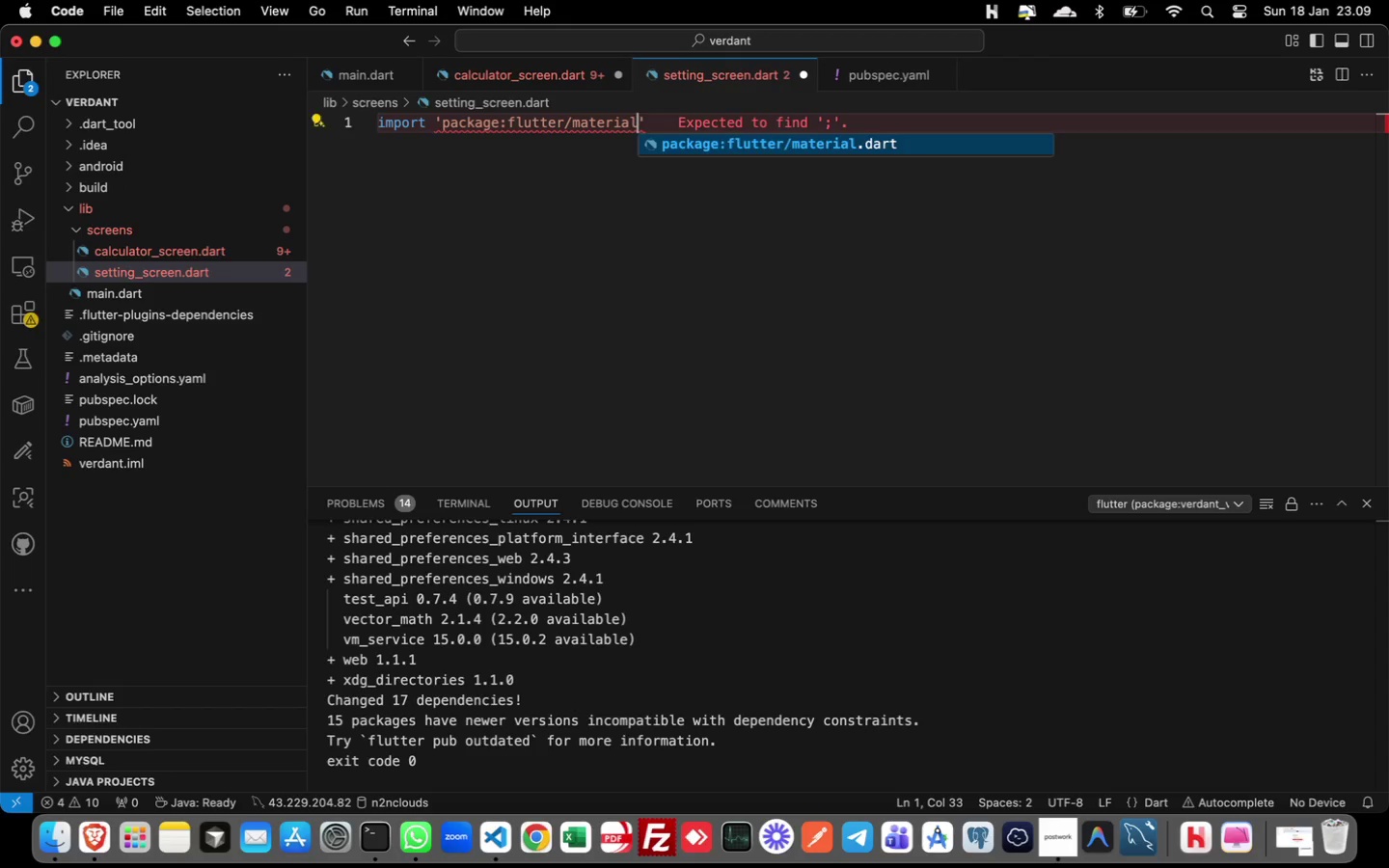 
key(Enter)
 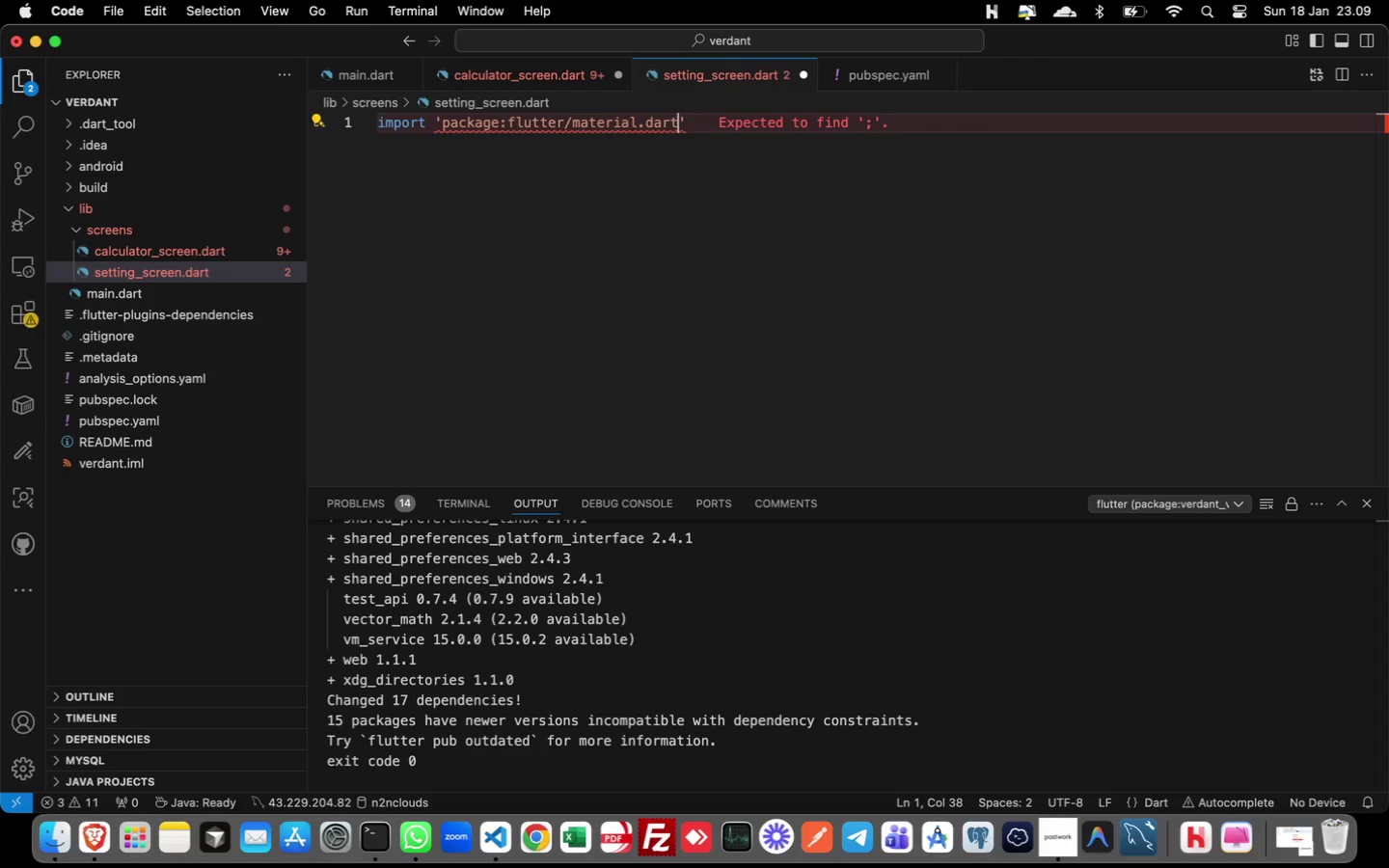 
key(Meta+ArrowRight)
 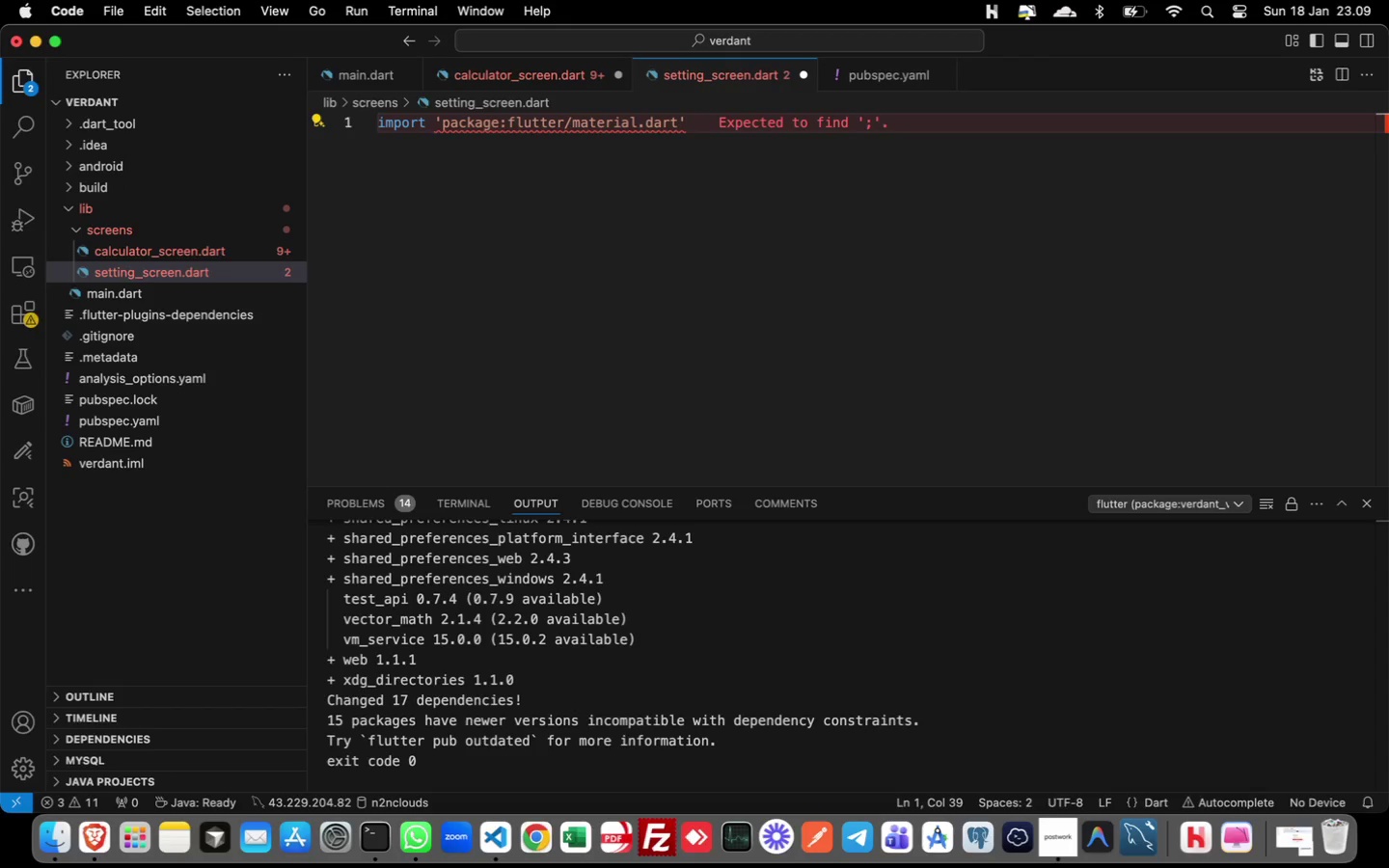 
key(Semicolon)
 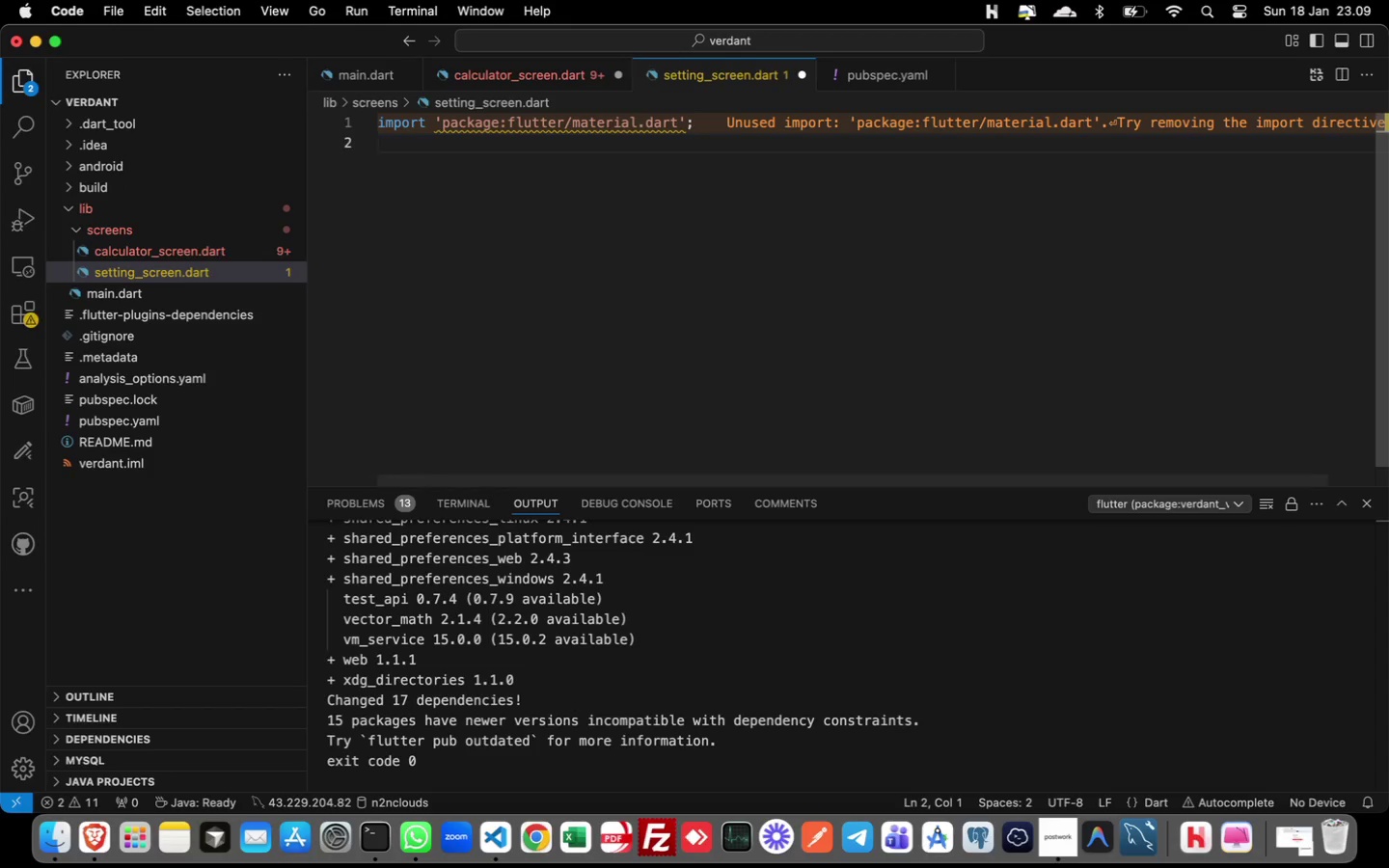 
key(Enter)
 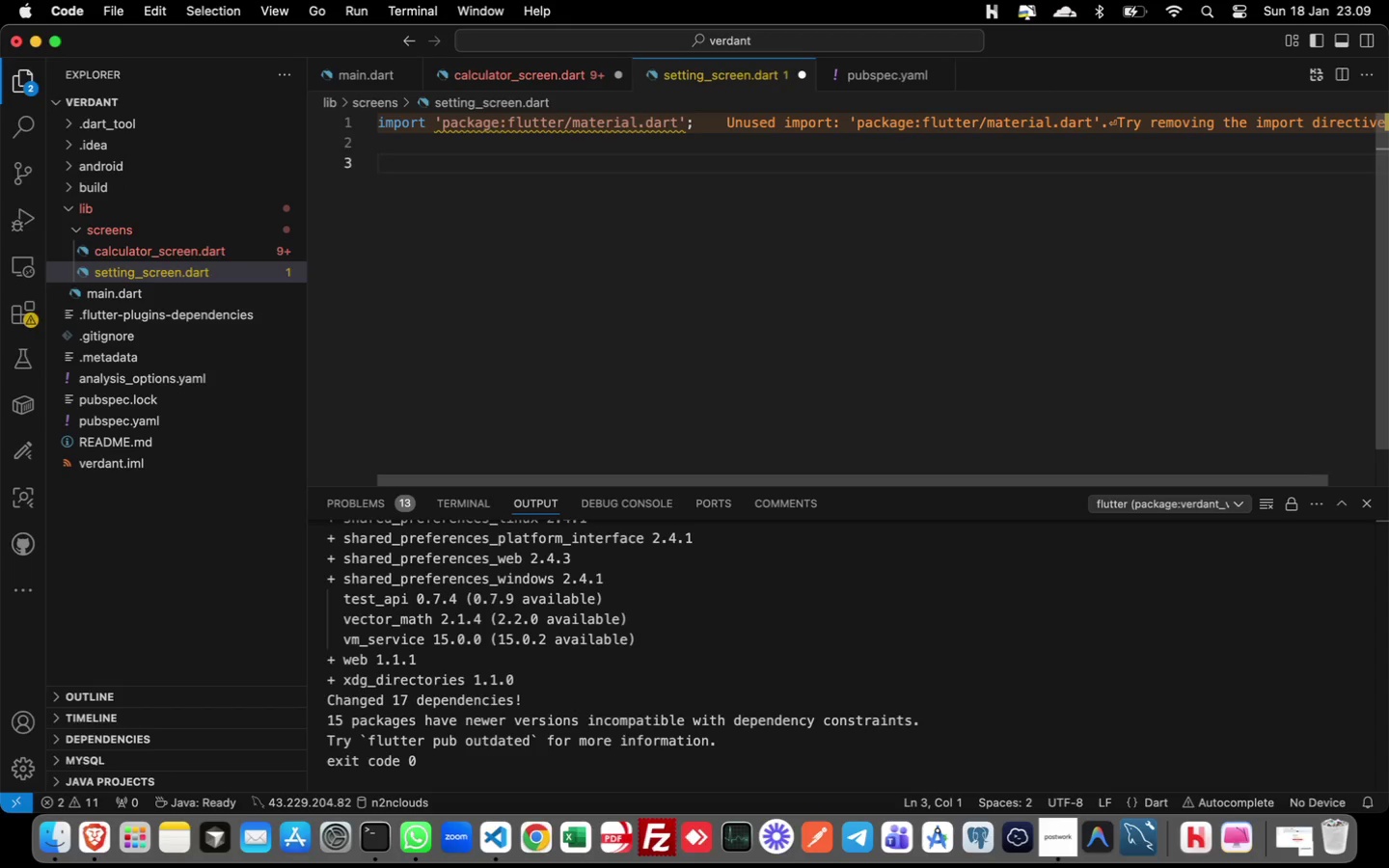 
key(Backspace)
type(import ')
 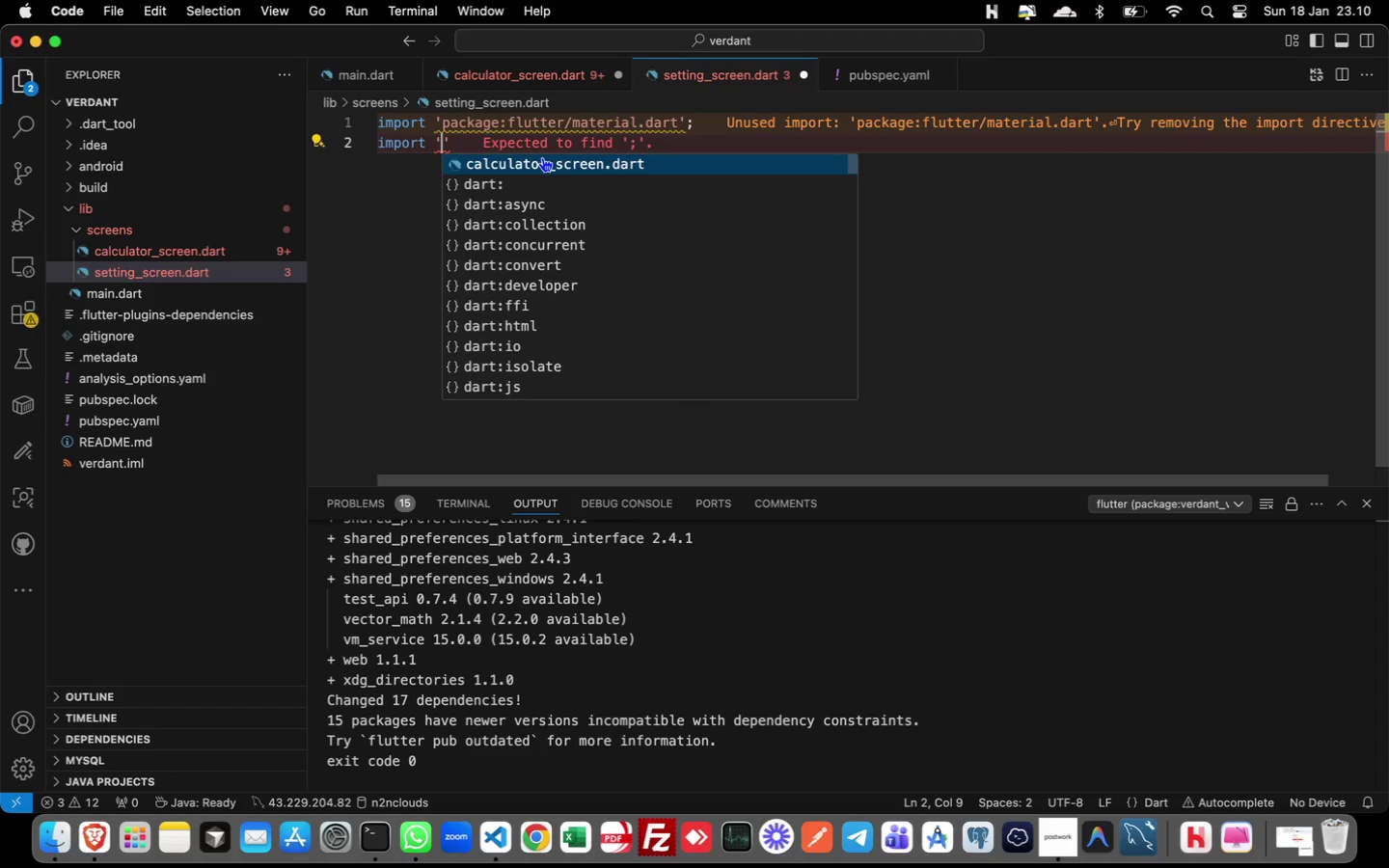 
wait(19.28)
 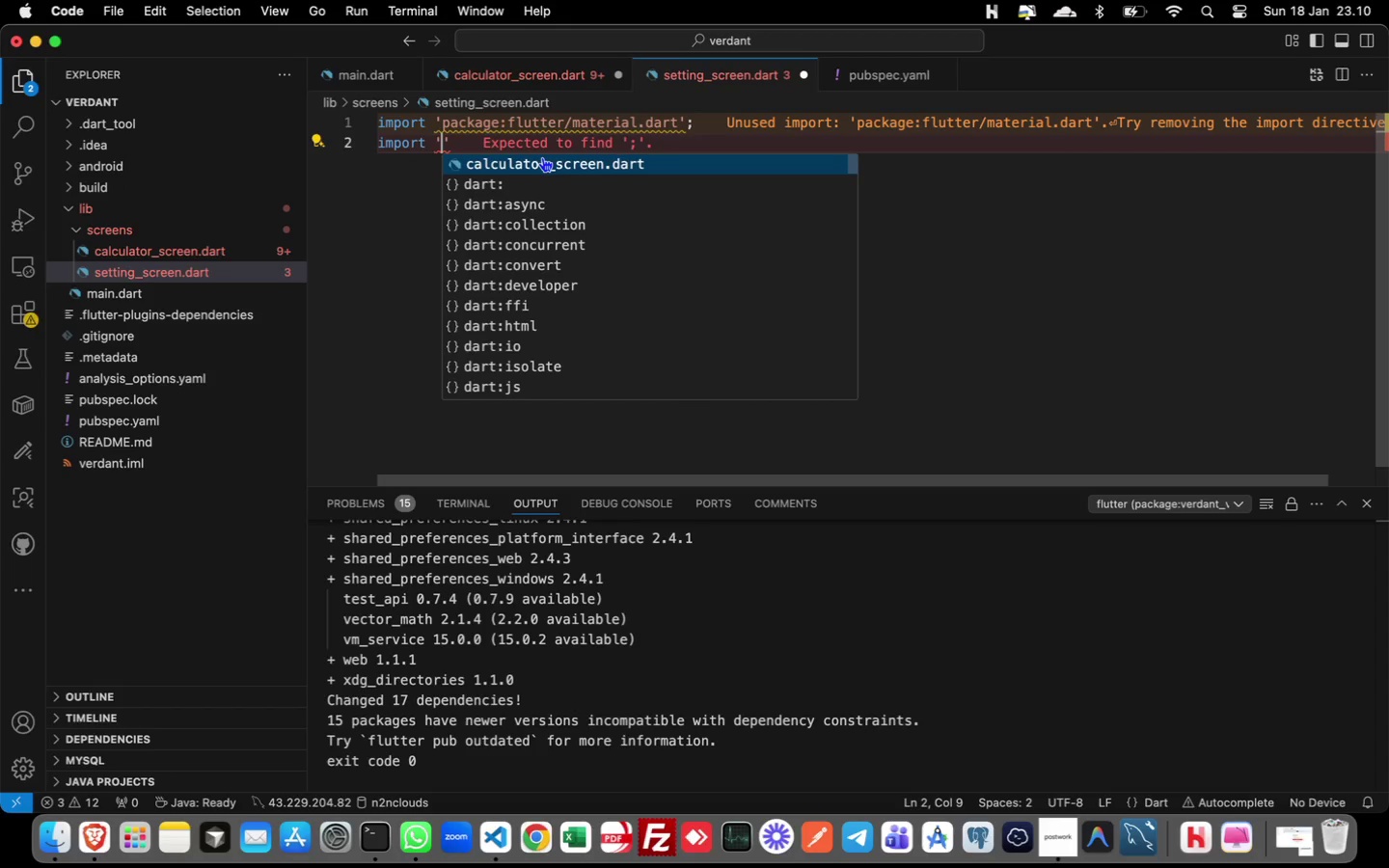 
left_click([104, 214])
 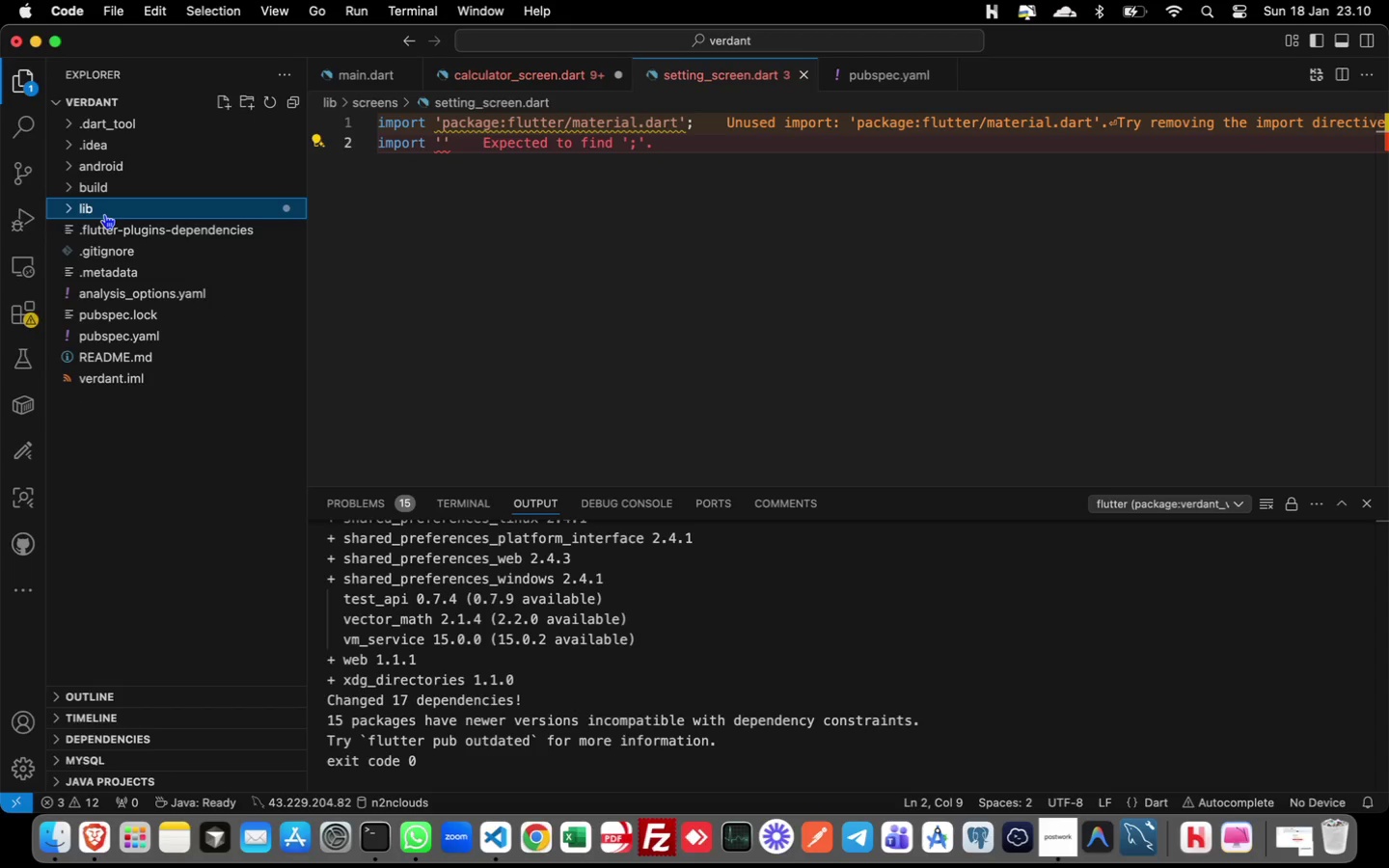 
left_click([104, 214])
 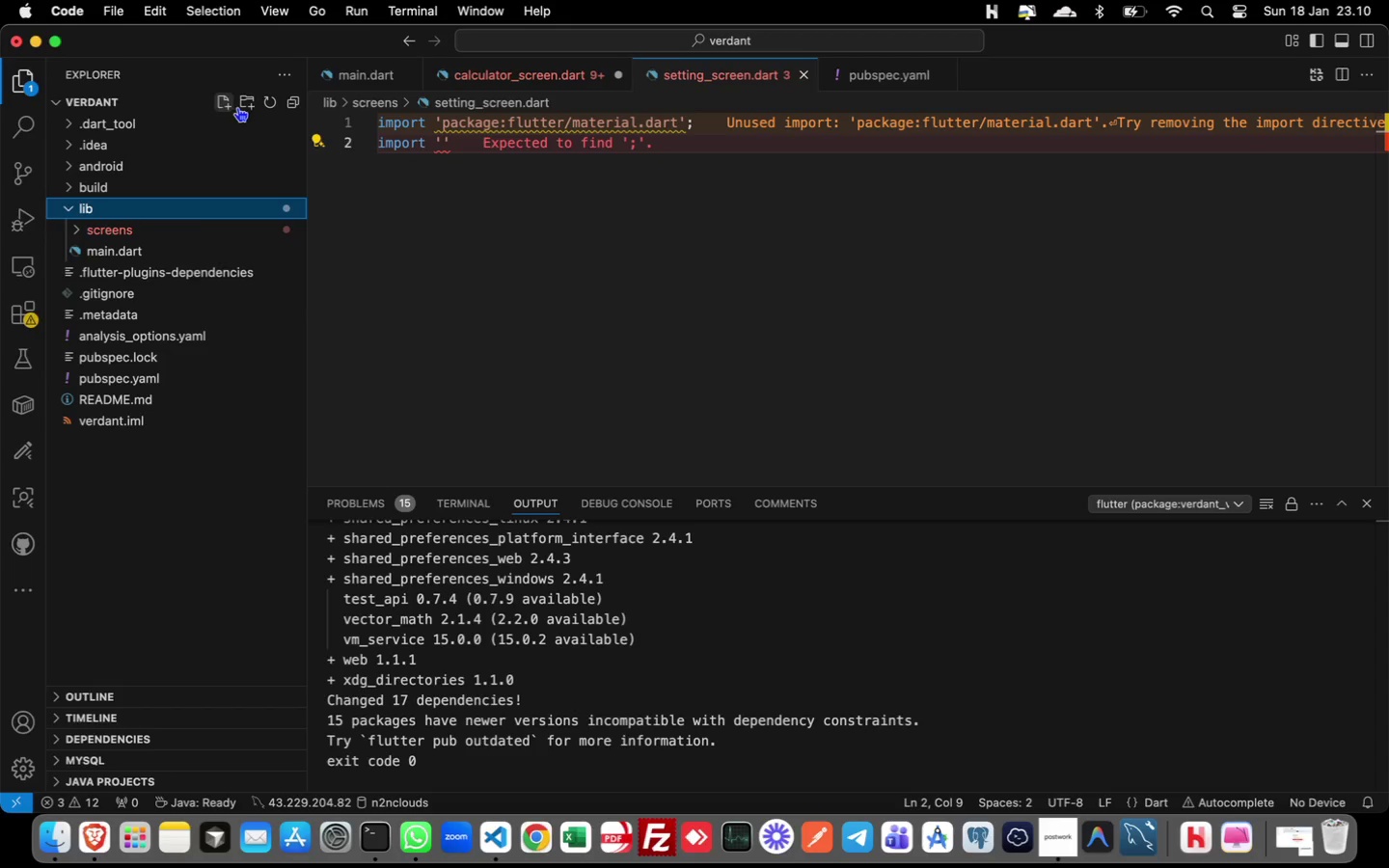 
left_click([245, 97])
 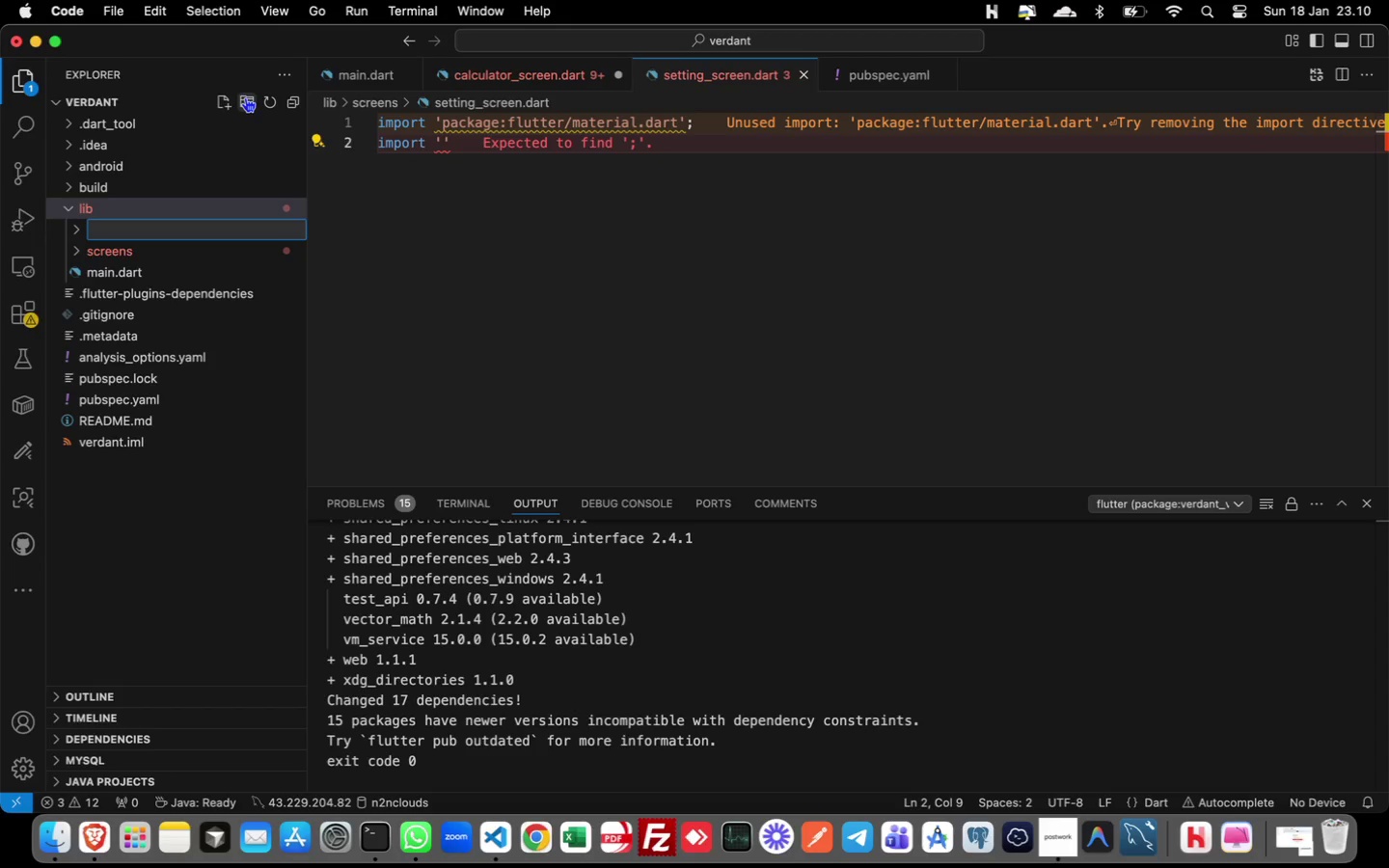 
type(utils)
 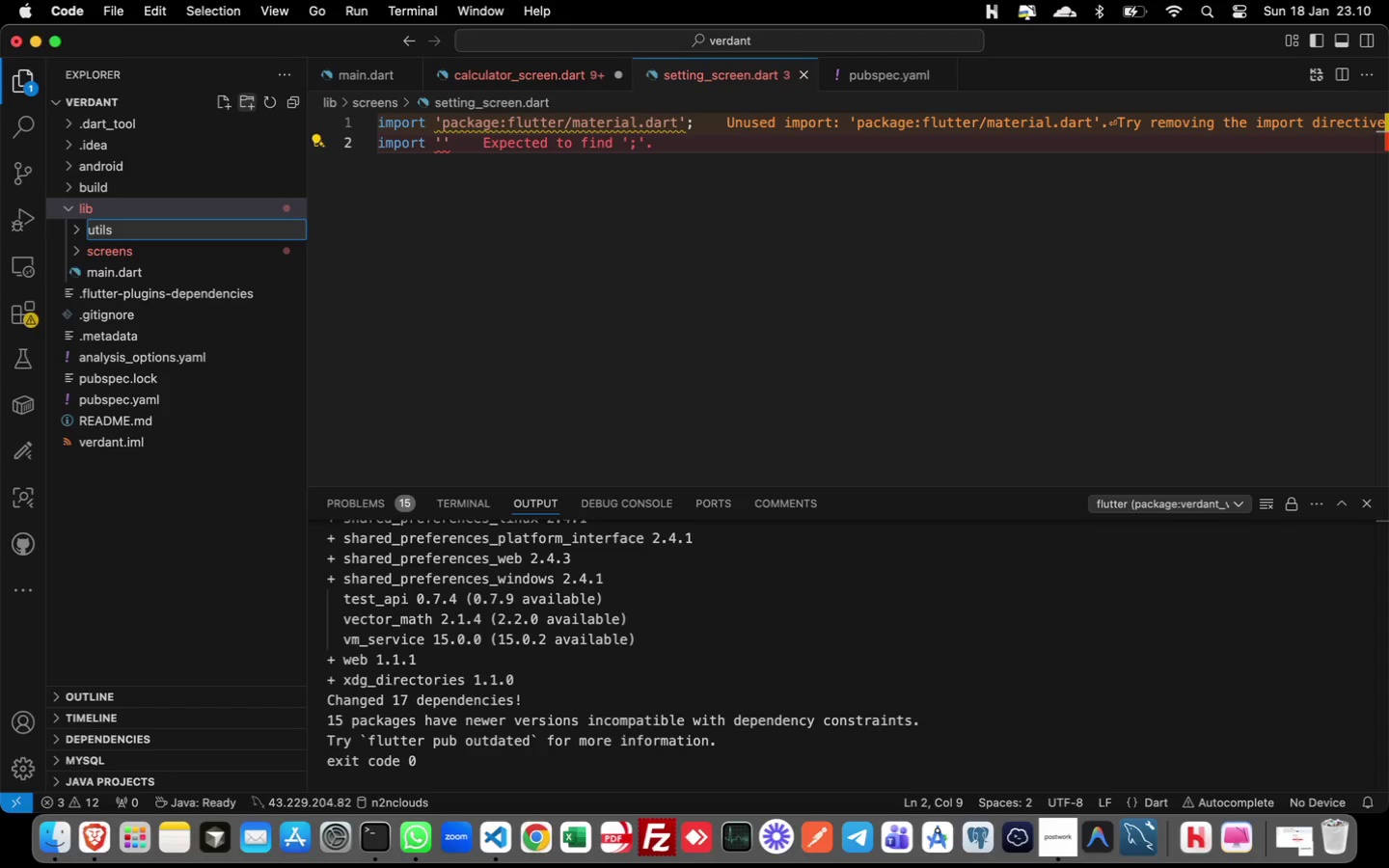 
key(Enter)
 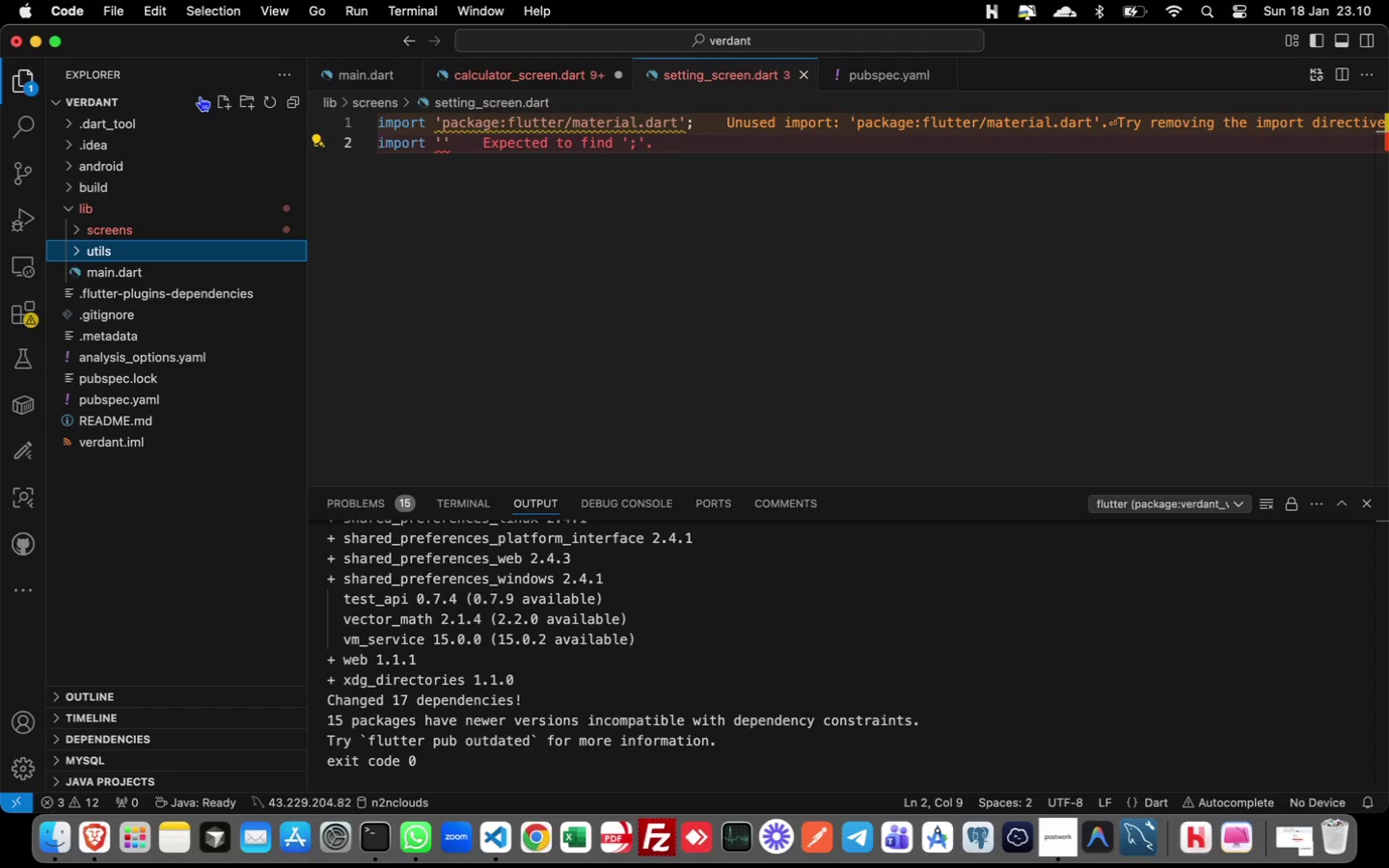 
left_click([221, 103])
 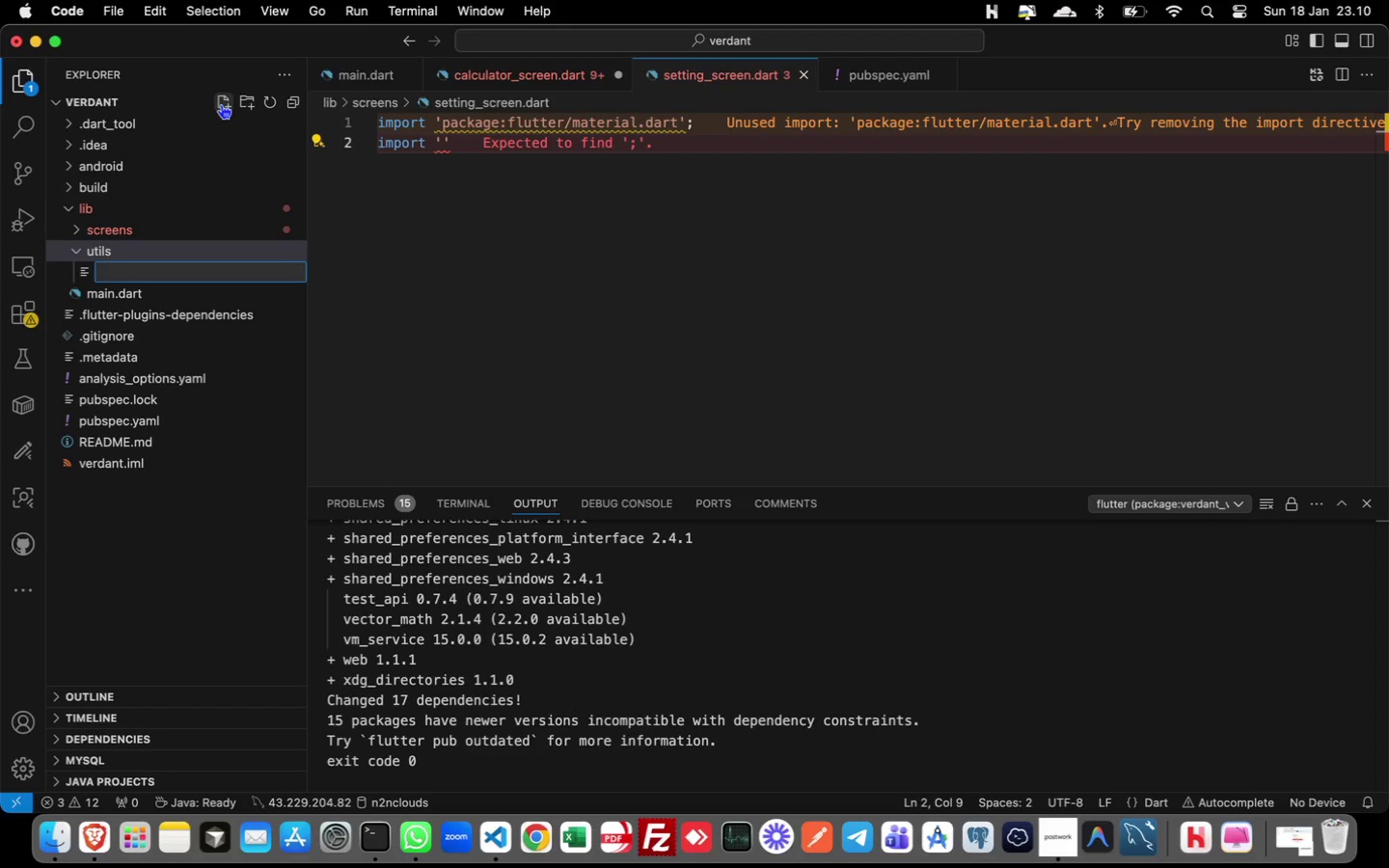 
type(shared_prefs_helper.dart)
 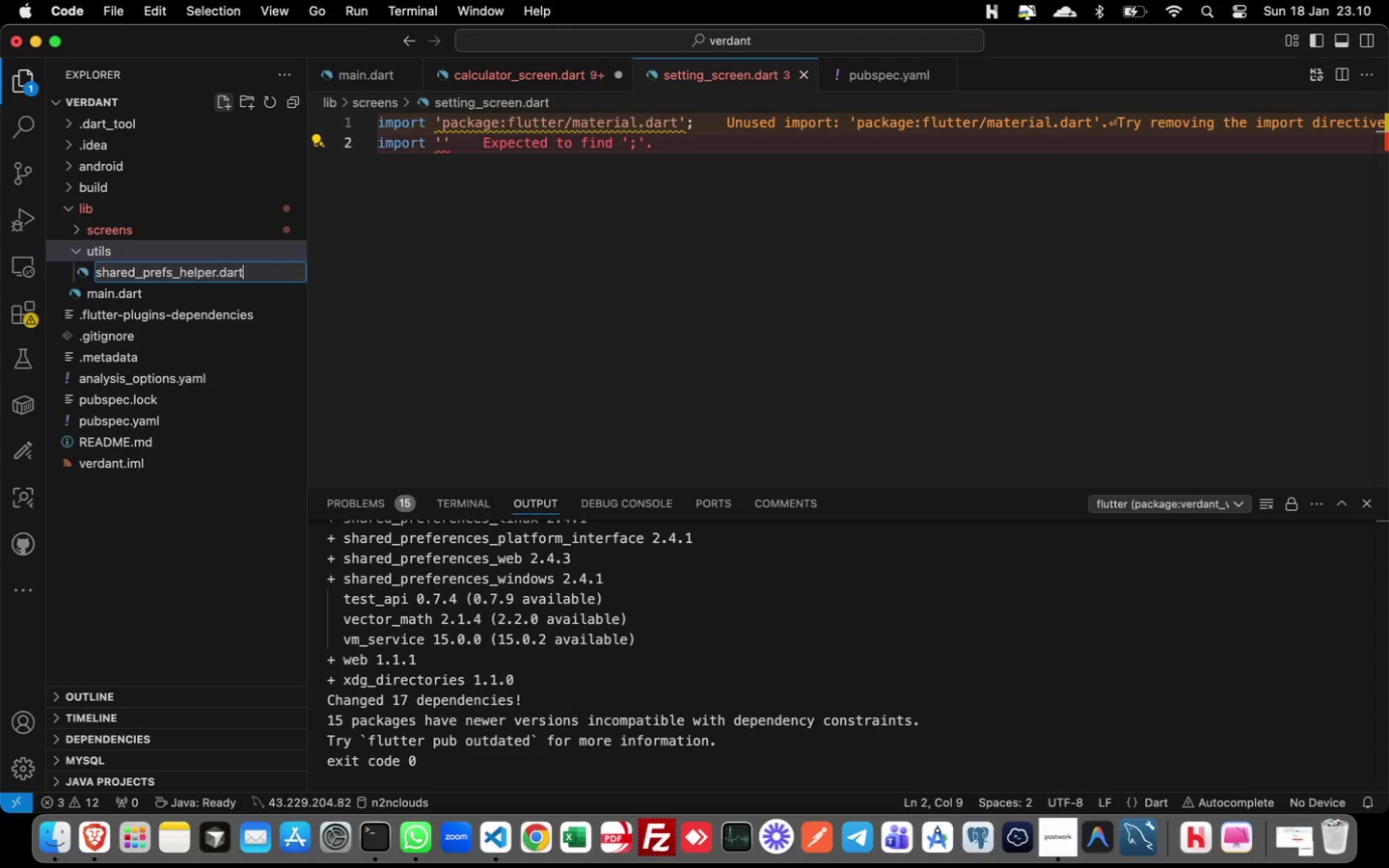 
 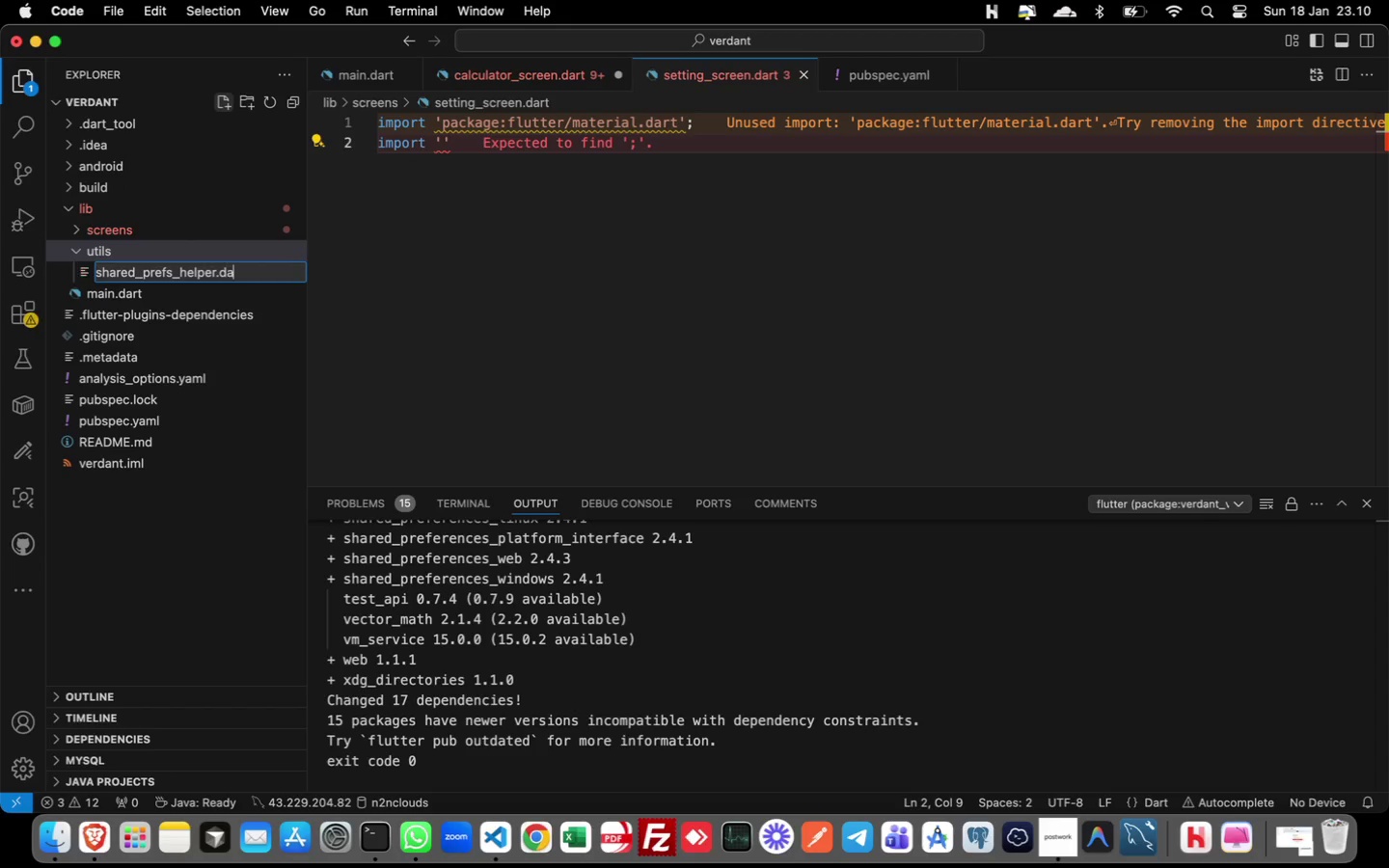 
key(Enter)
 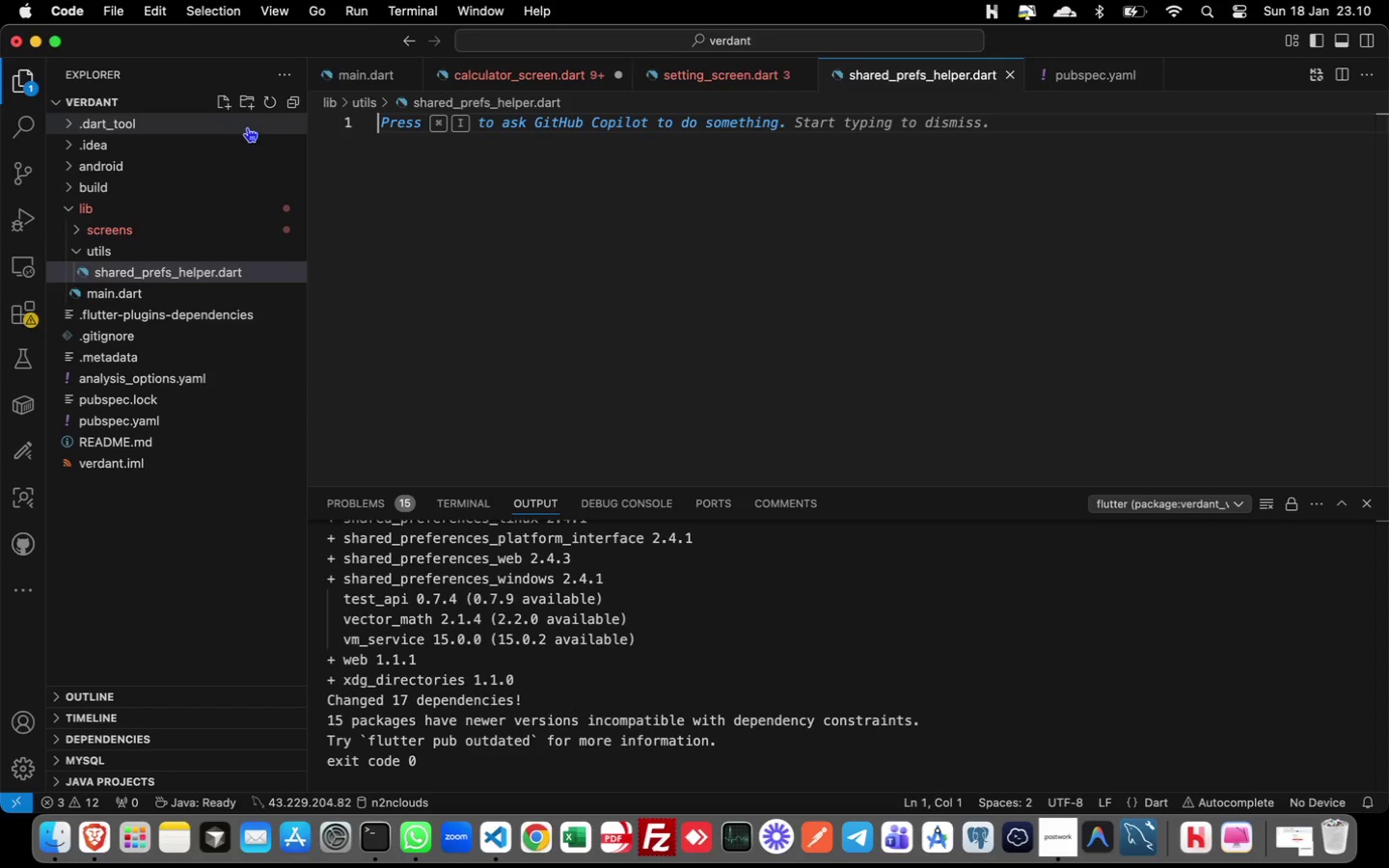 
type(import 'package)
 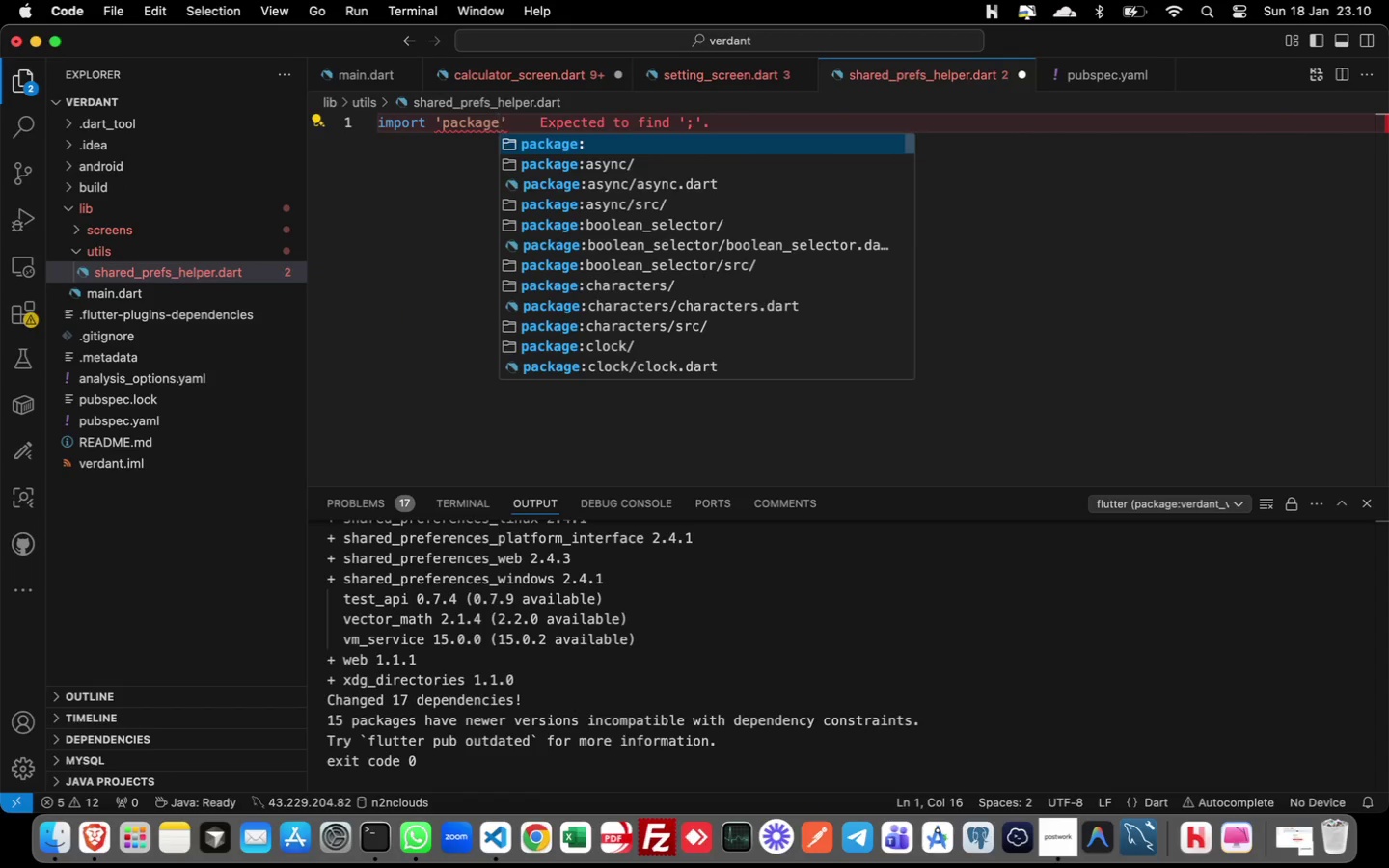 
key(Enter)
 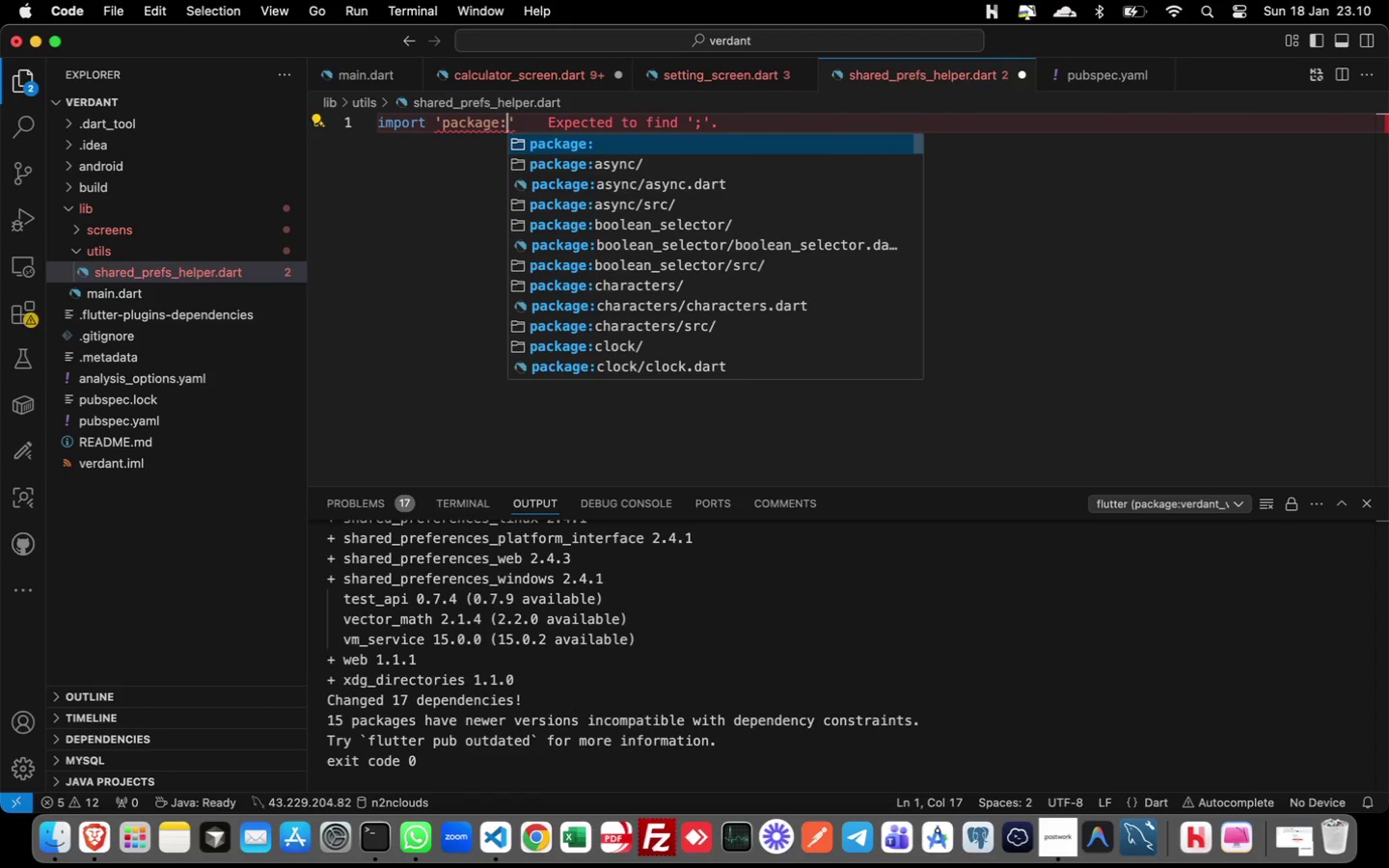 
type(shared_pre)
 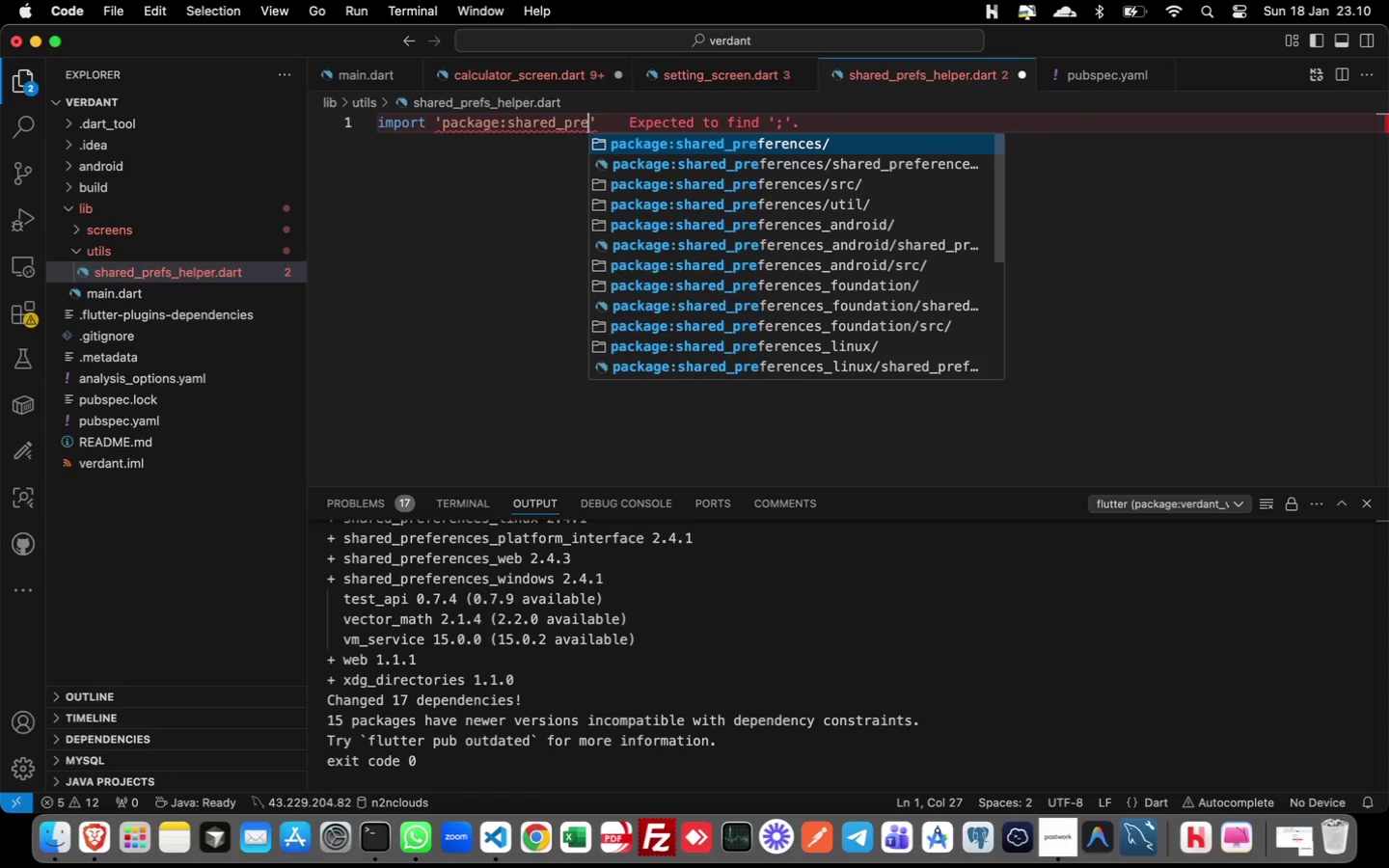 
 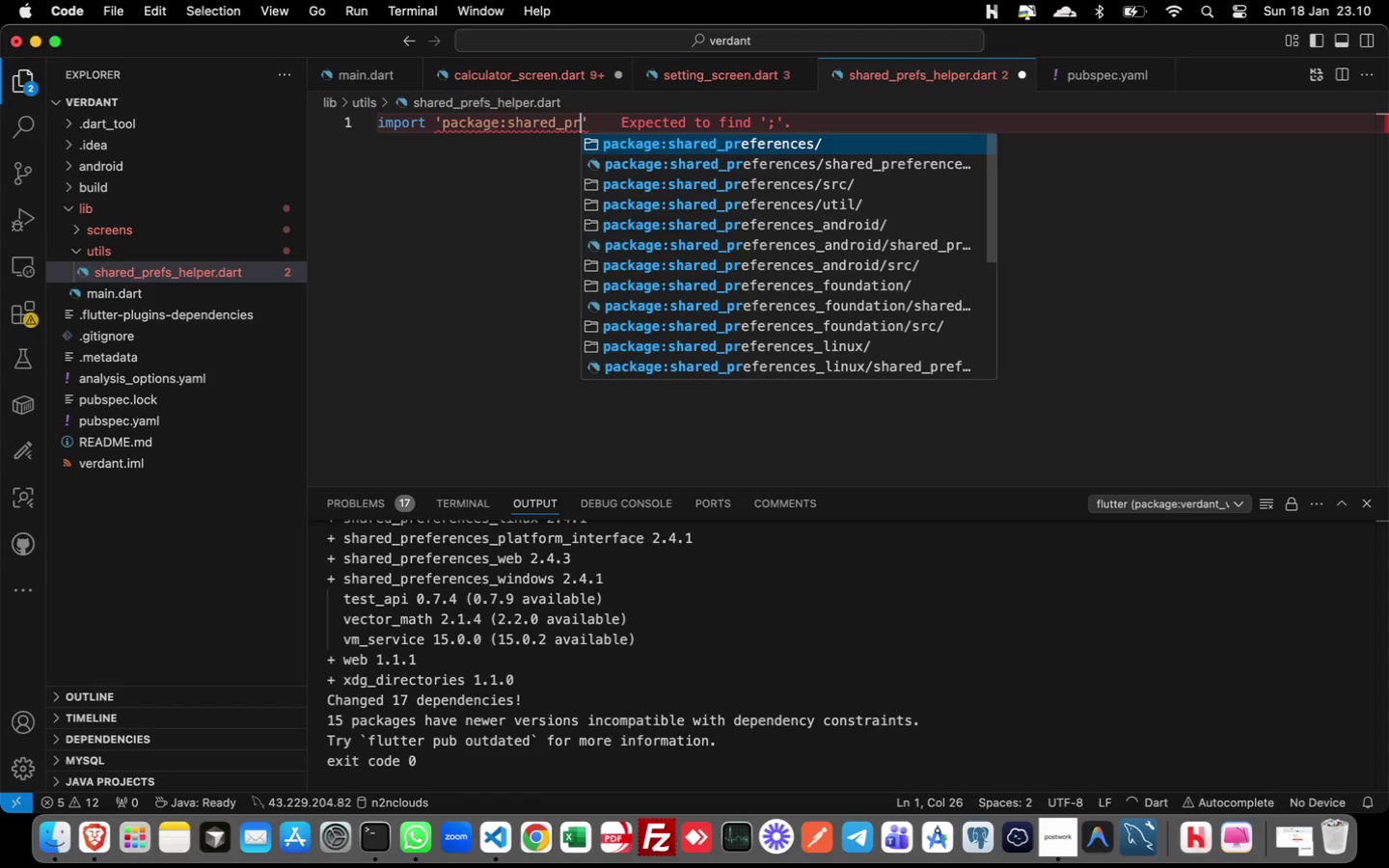 
key(Enter)
 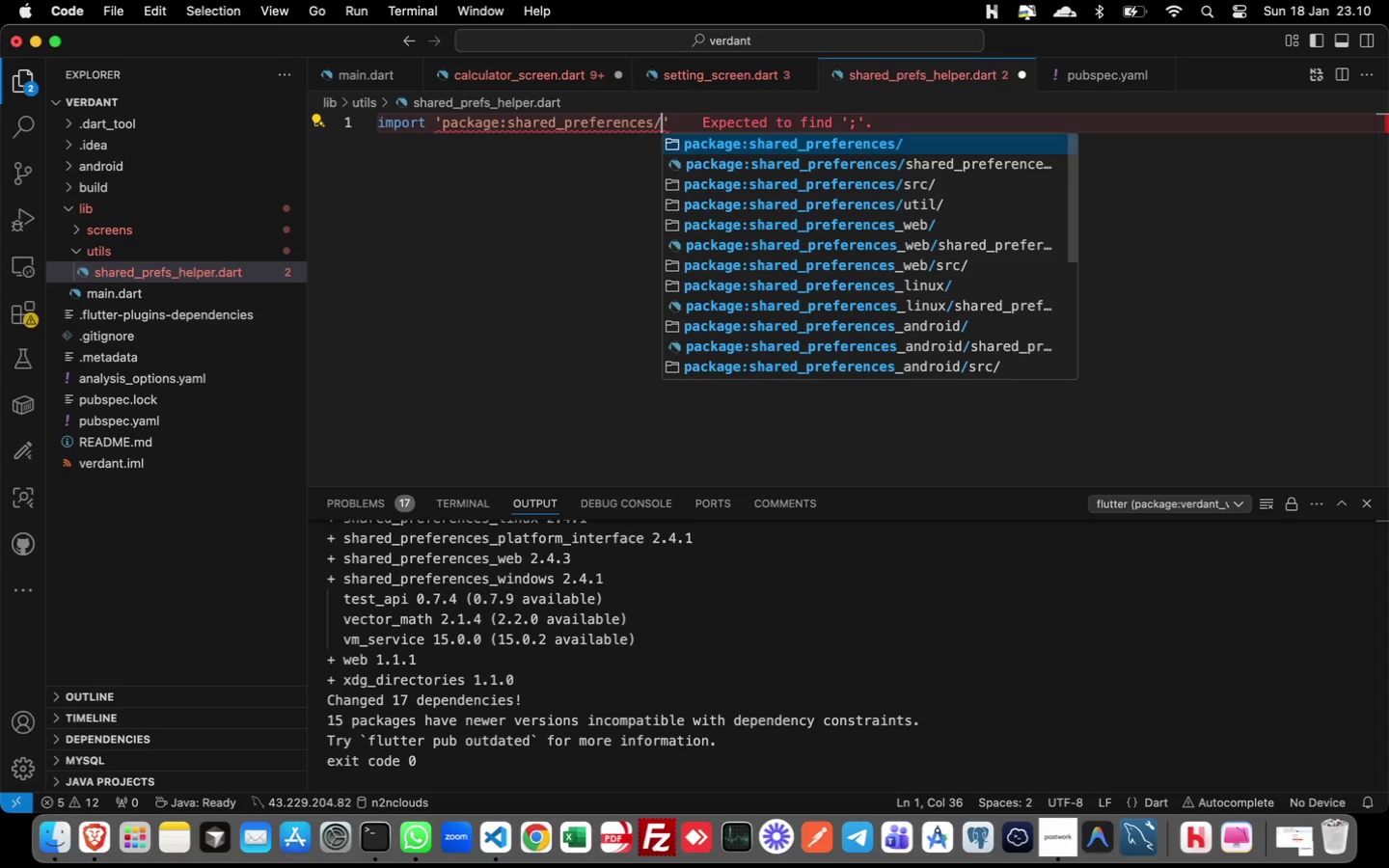 
type(sha)
 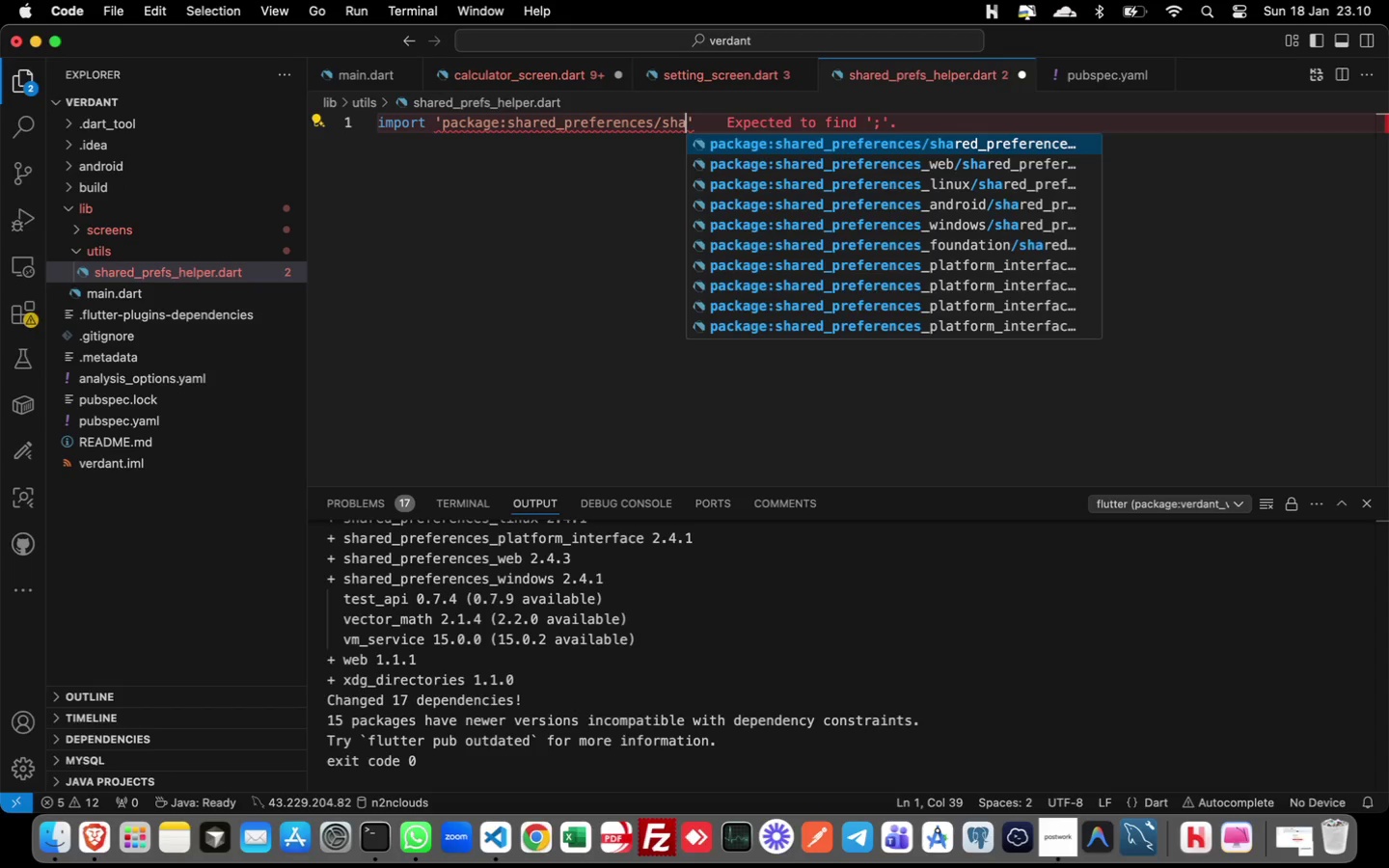 
key(Enter)
 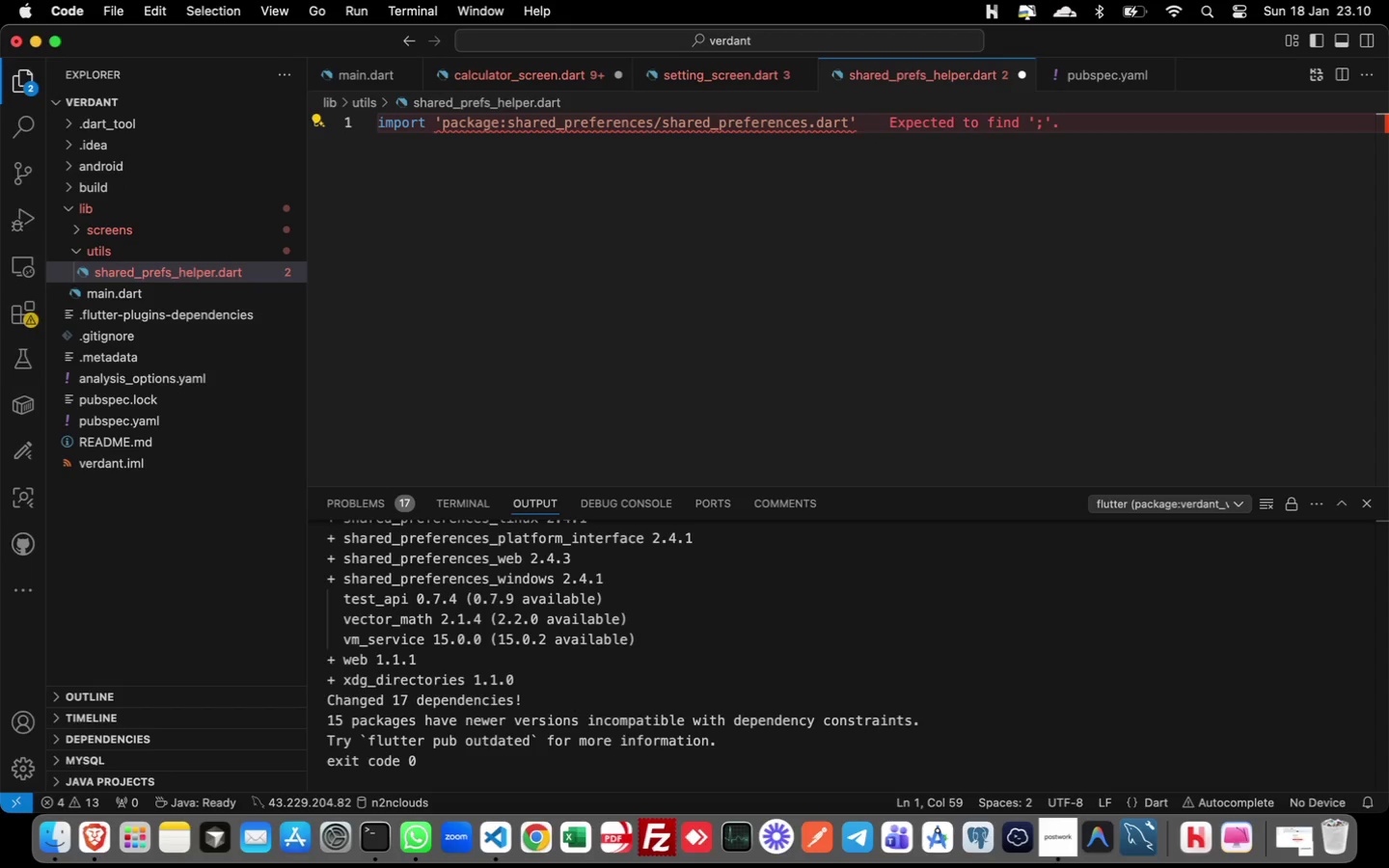 
key(ArrowRight)
 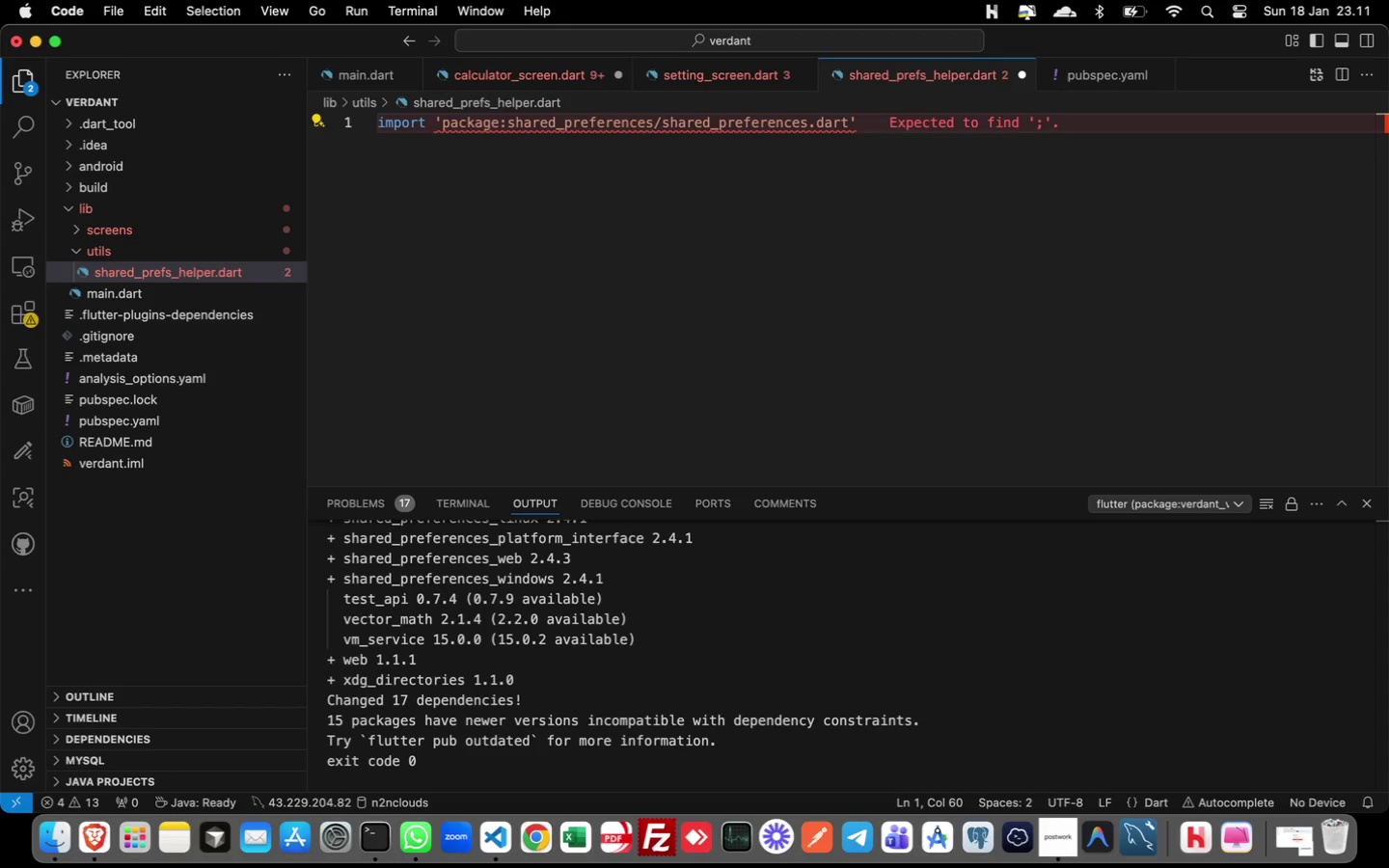 
key(Semicolon)
 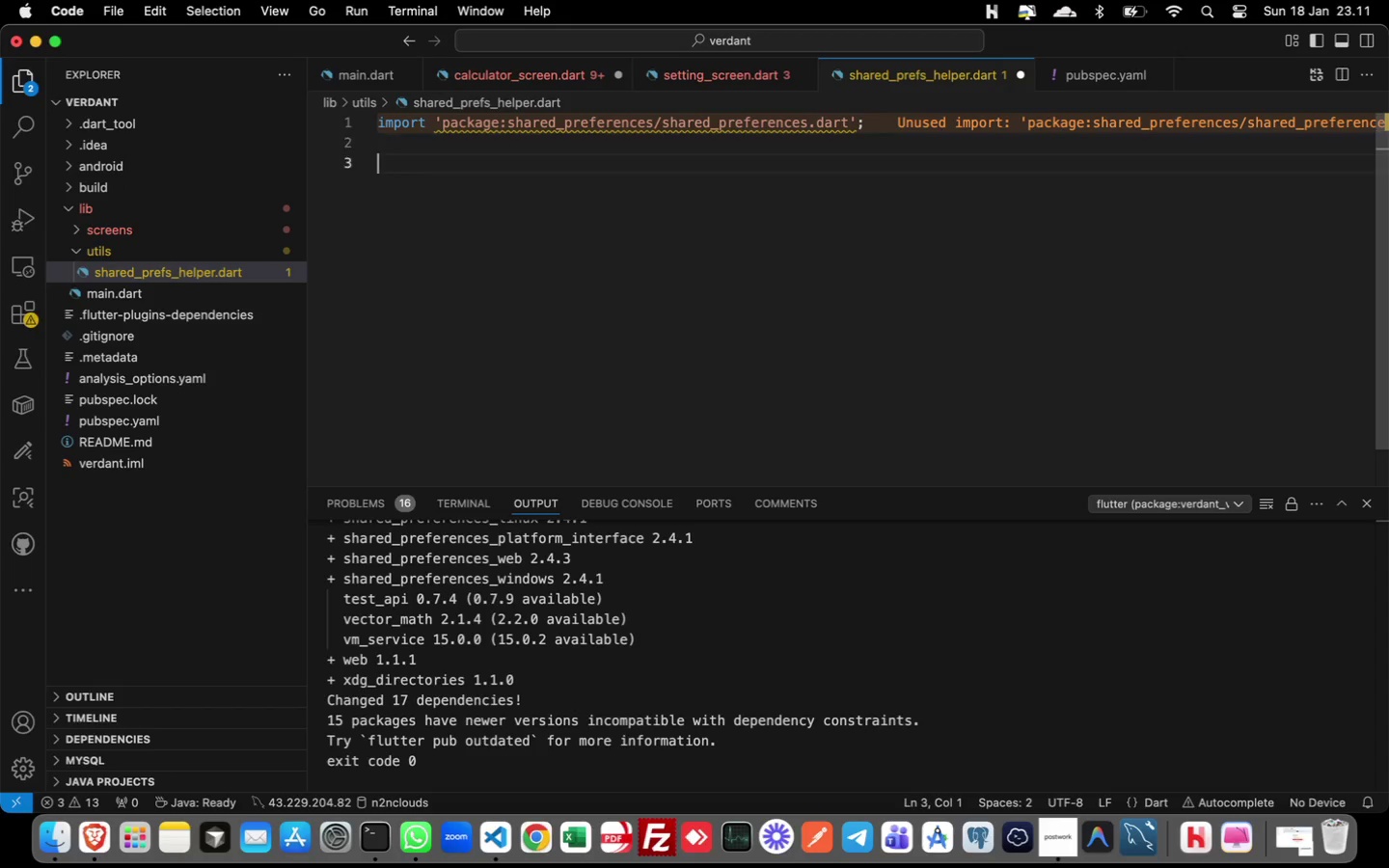 
key(Enter)
 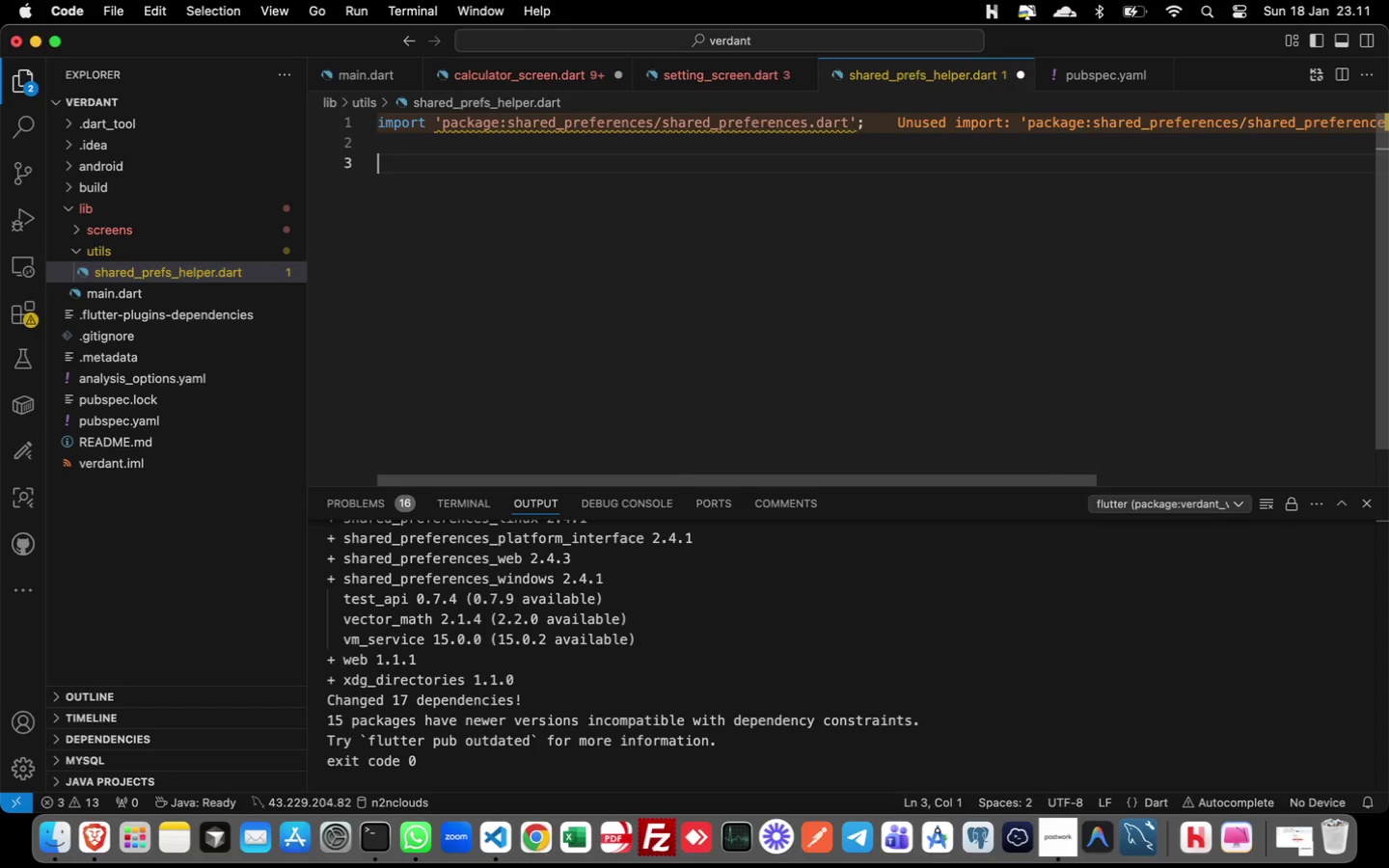 
type(class Settings)
 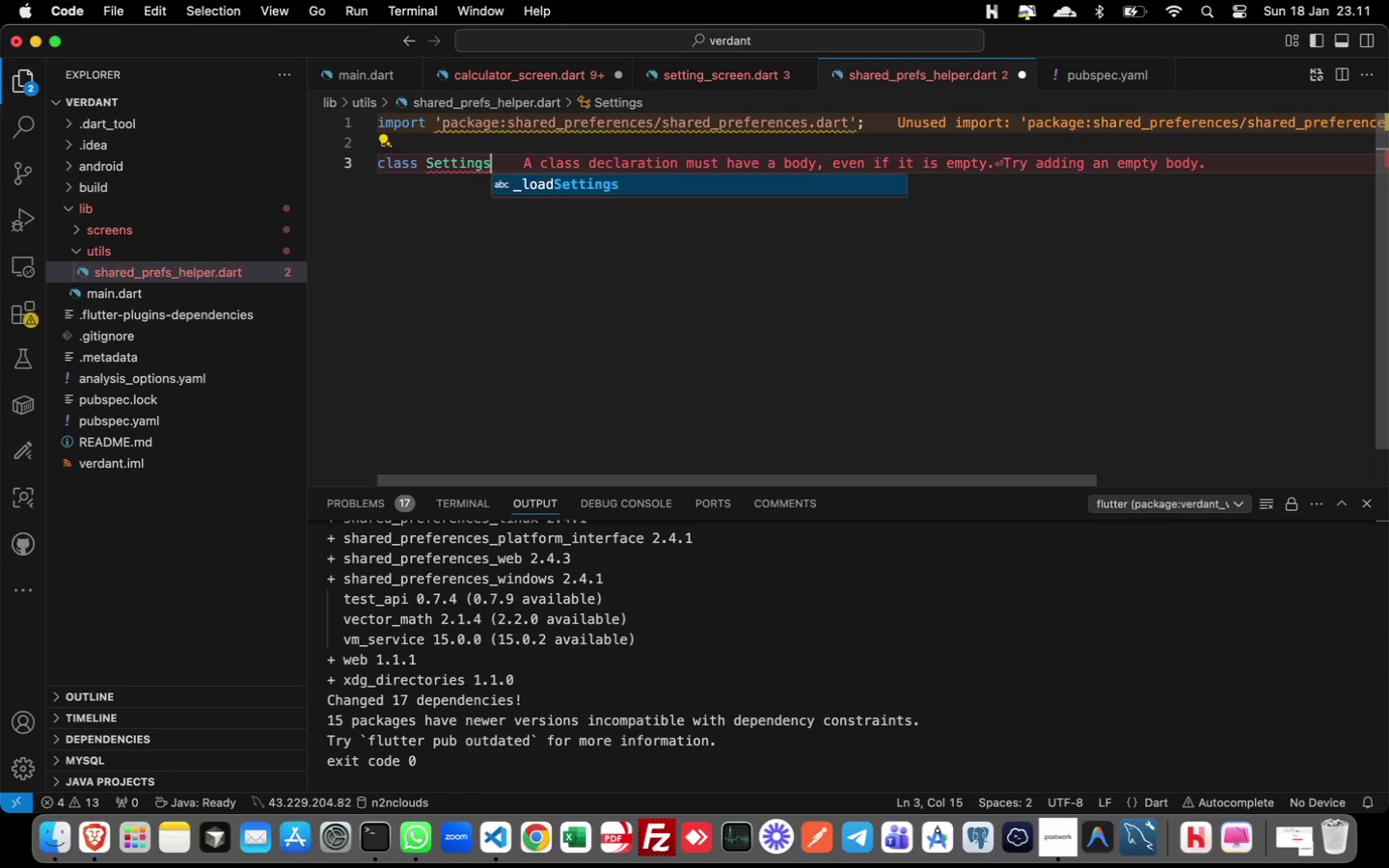 
type(Helper {)
 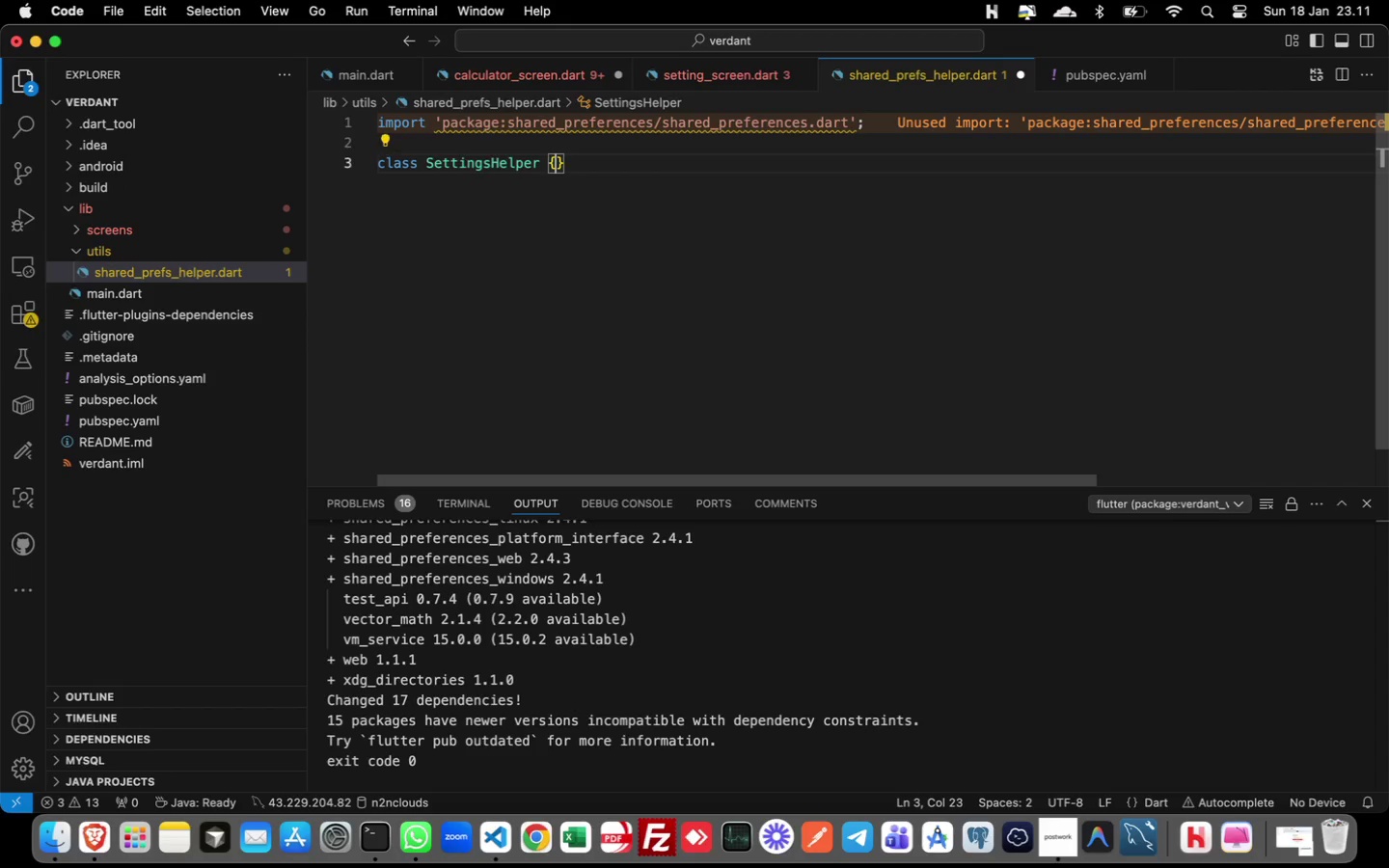 
key(Enter)
 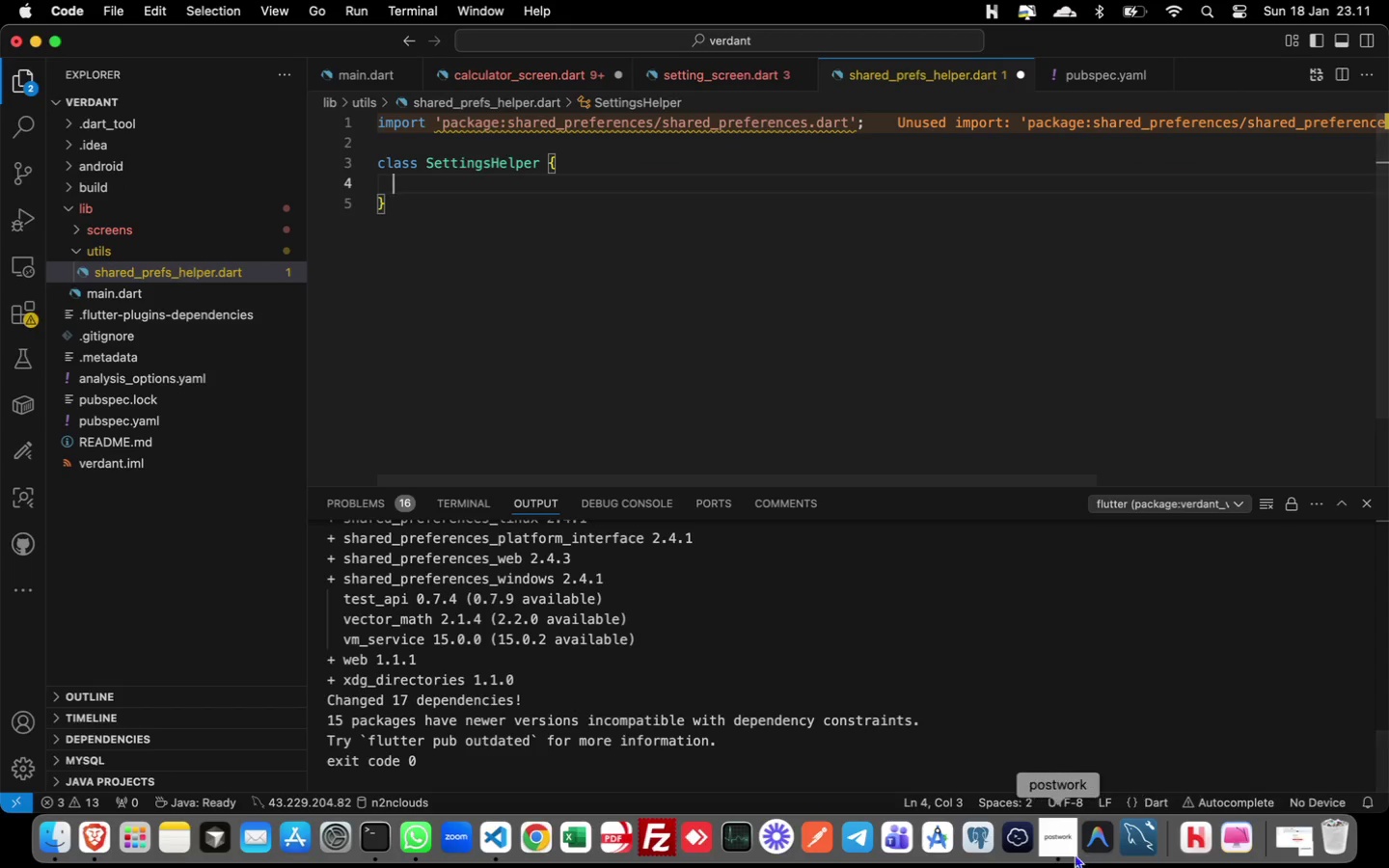 
left_click([1064, 844])